 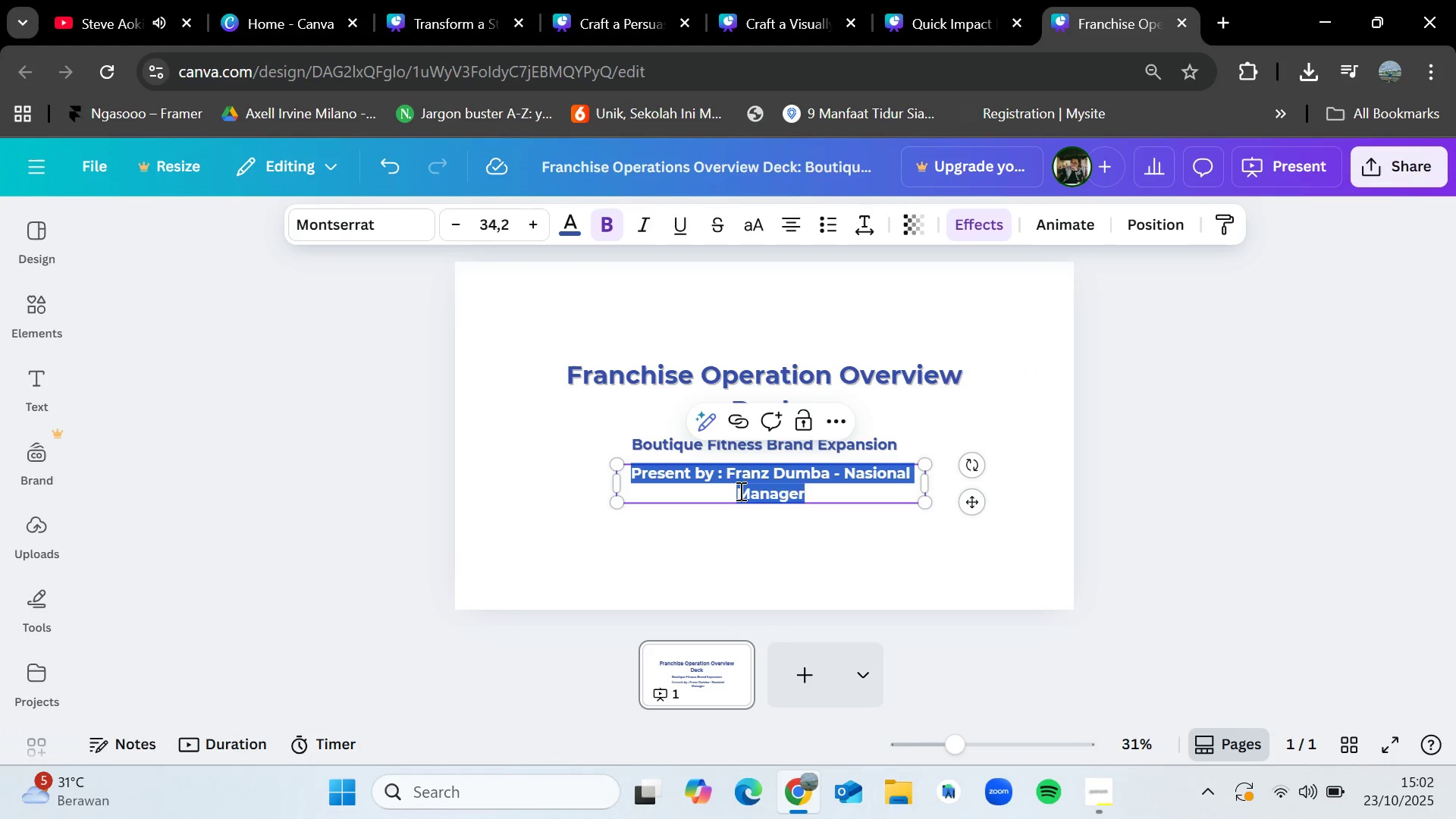 
triple_click([739, 491])
 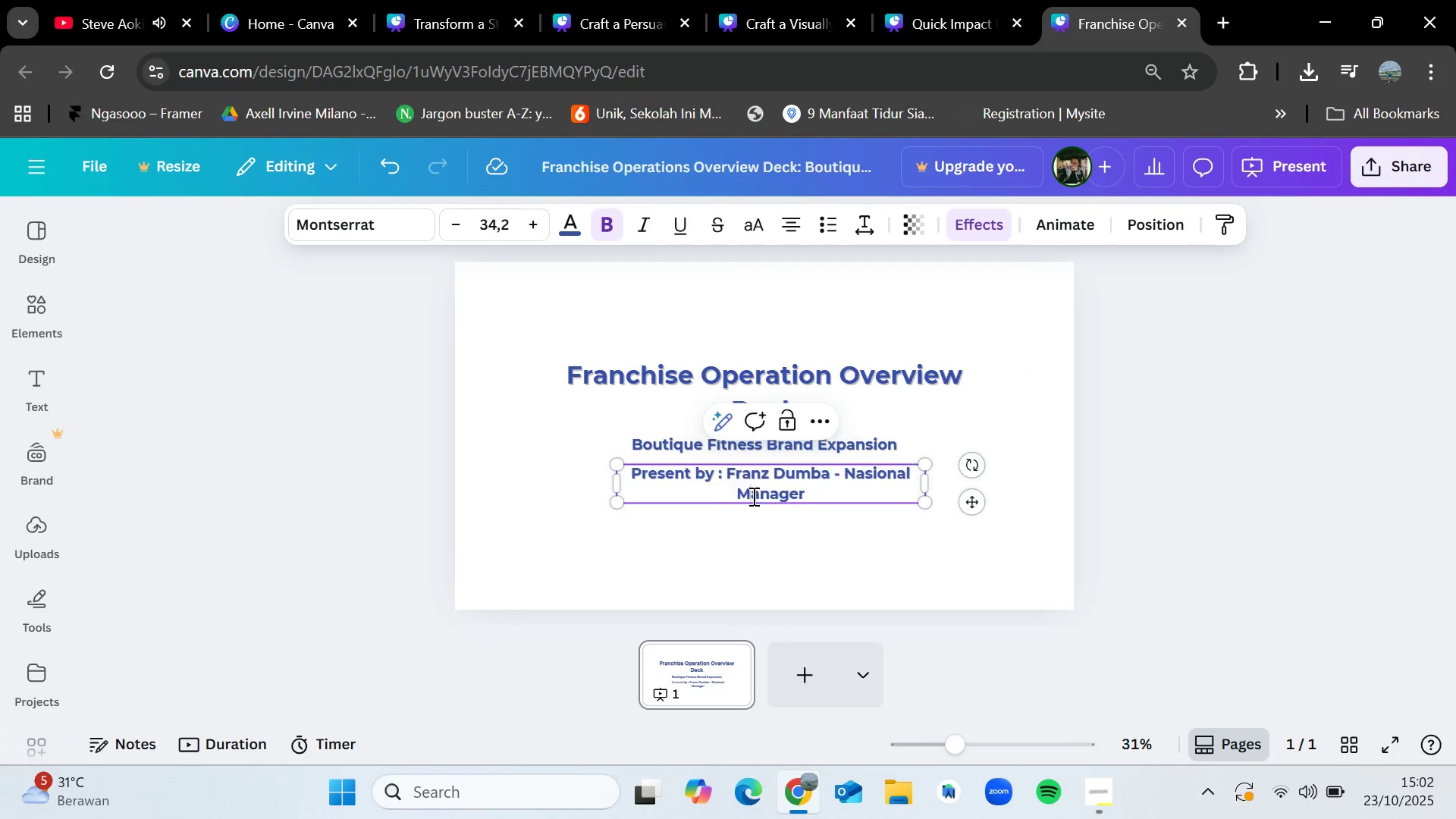 
triple_click([752, 496])
 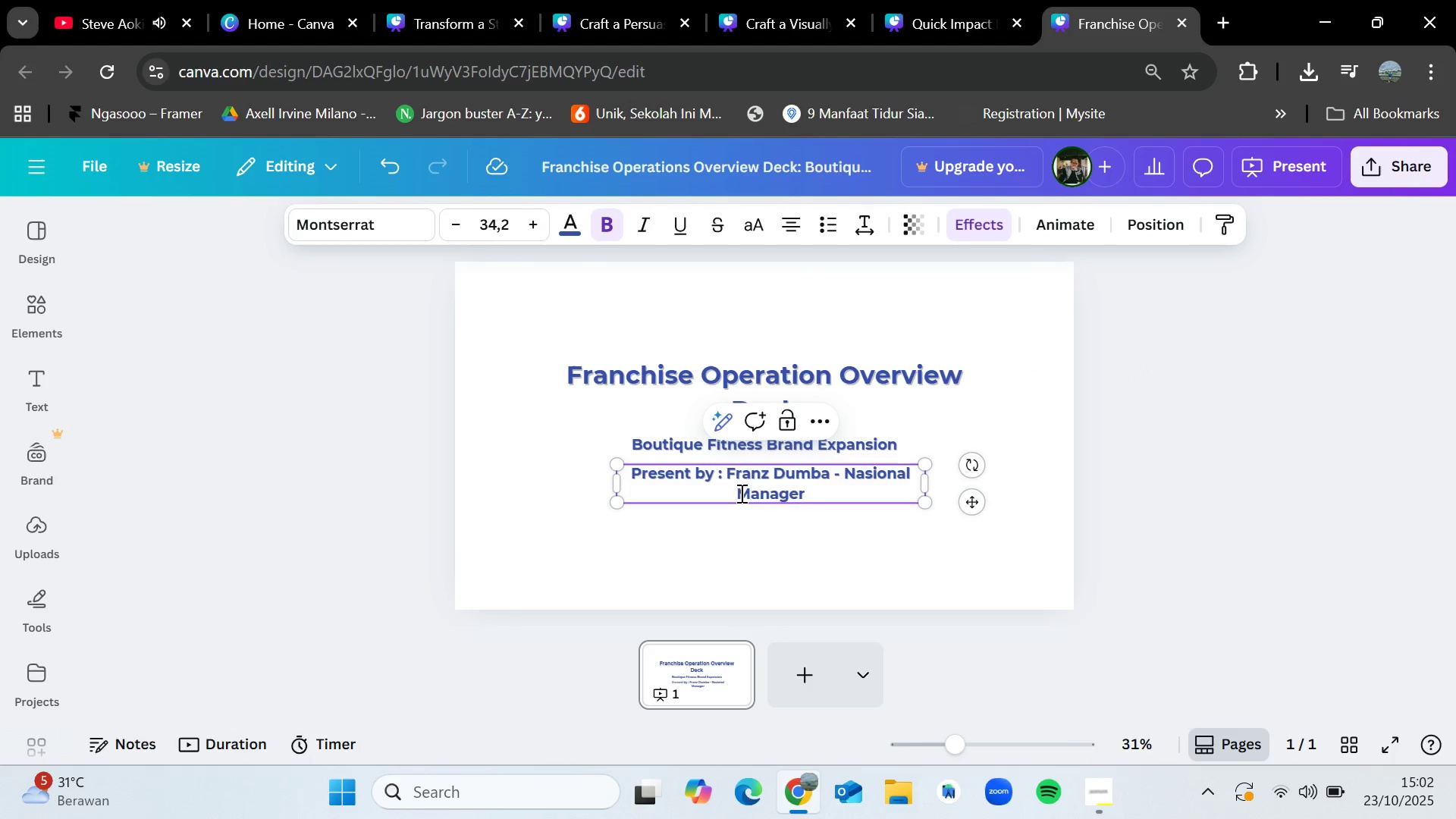 
left_click([740, 493])
 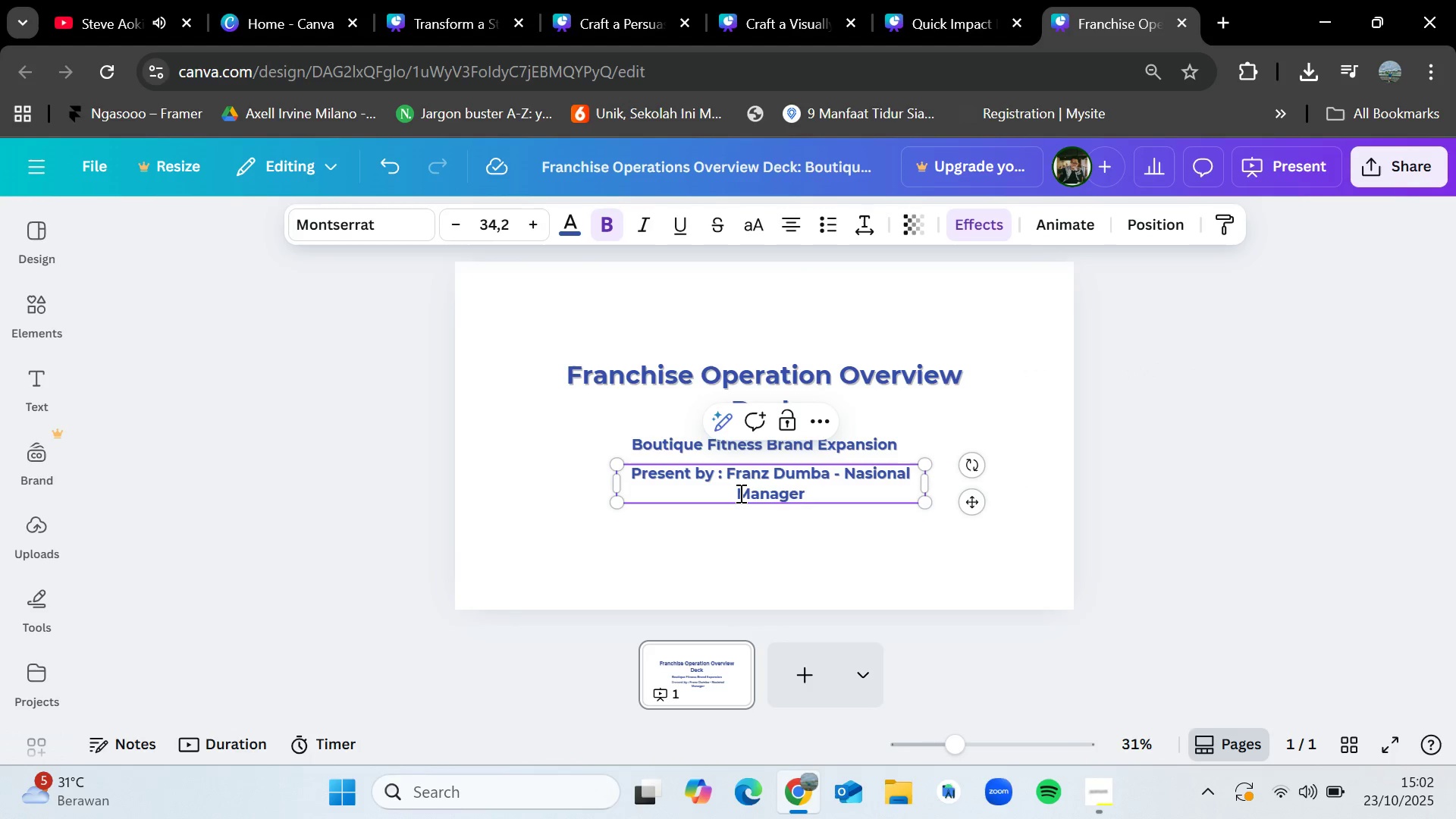 
type(Exoa)
key(Backspace)
key(Backspace)
type(pansion )
 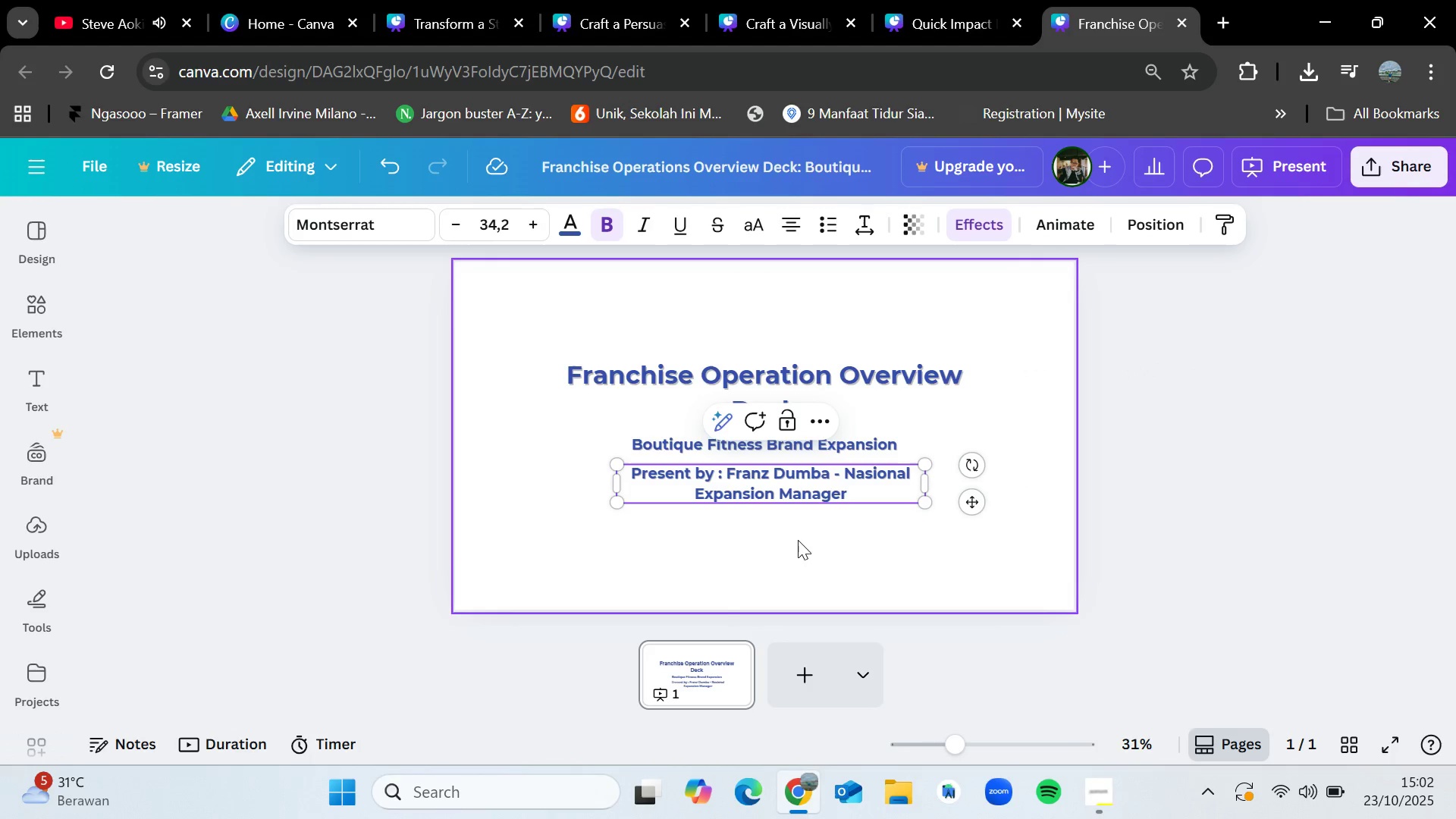 
left_click([807, 550])
 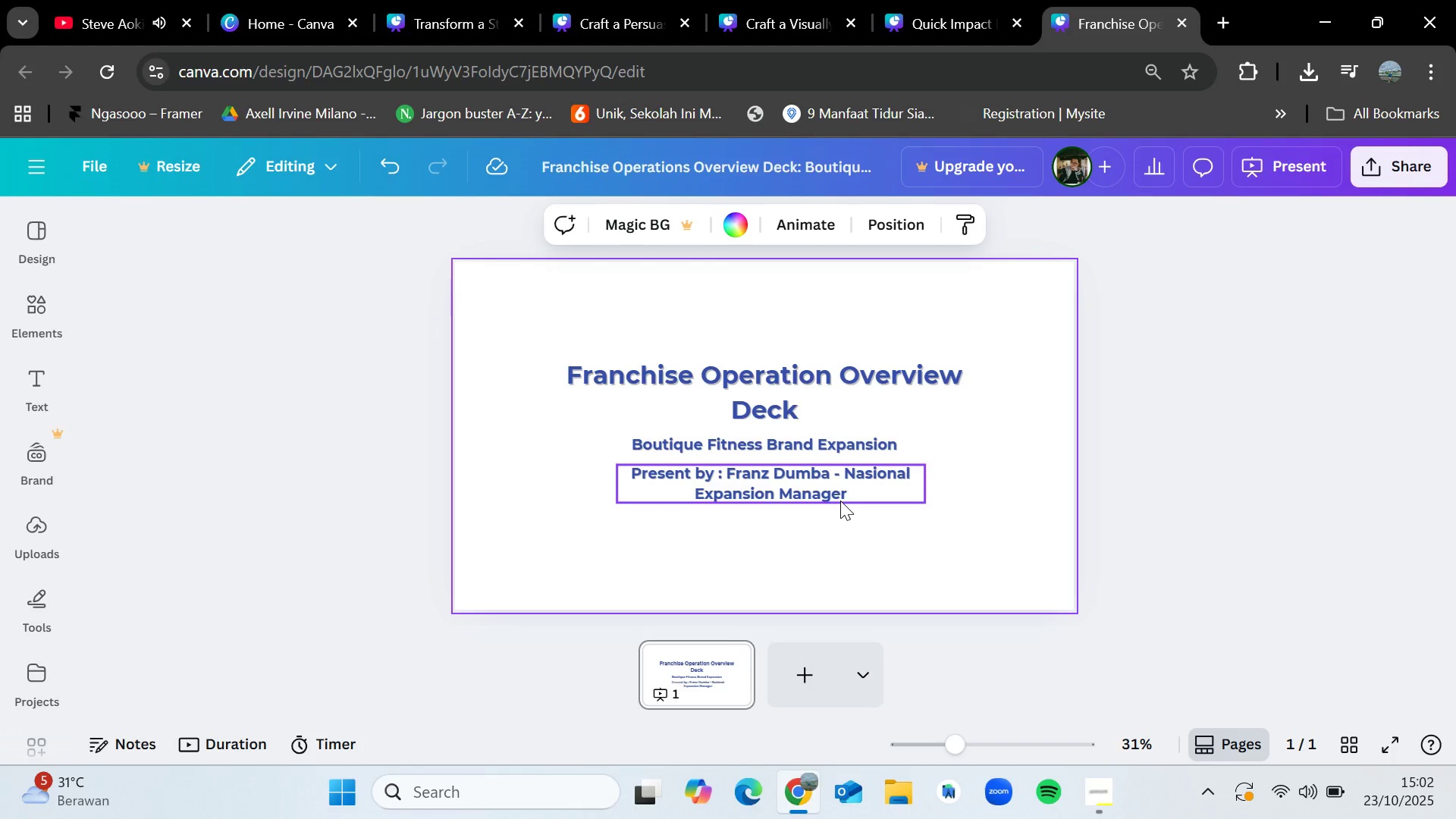 
left_click([840, 499])
 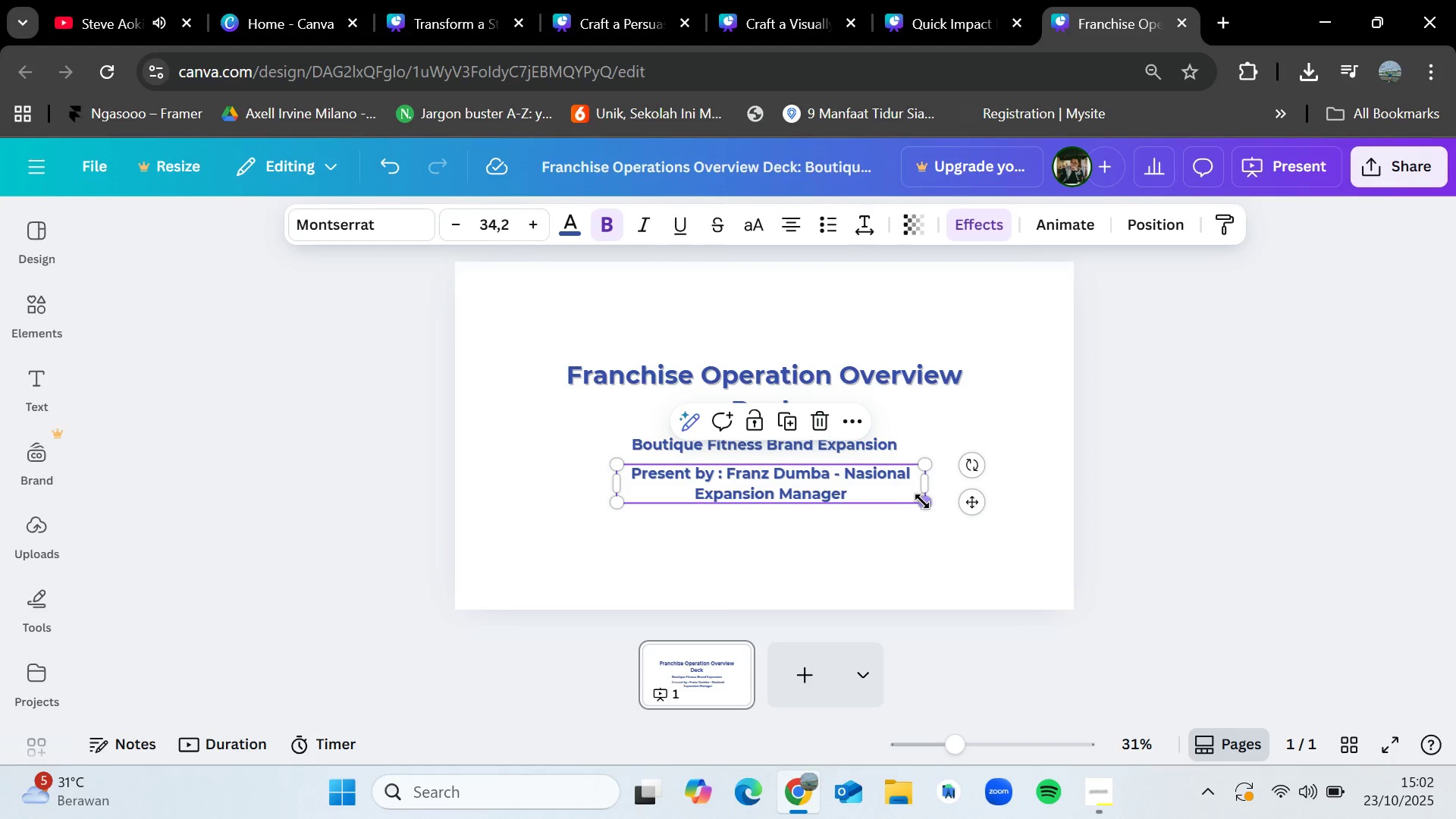 
left_click_drag(start_coordinate=[922, 501], to_coordinate=[833, 477])
 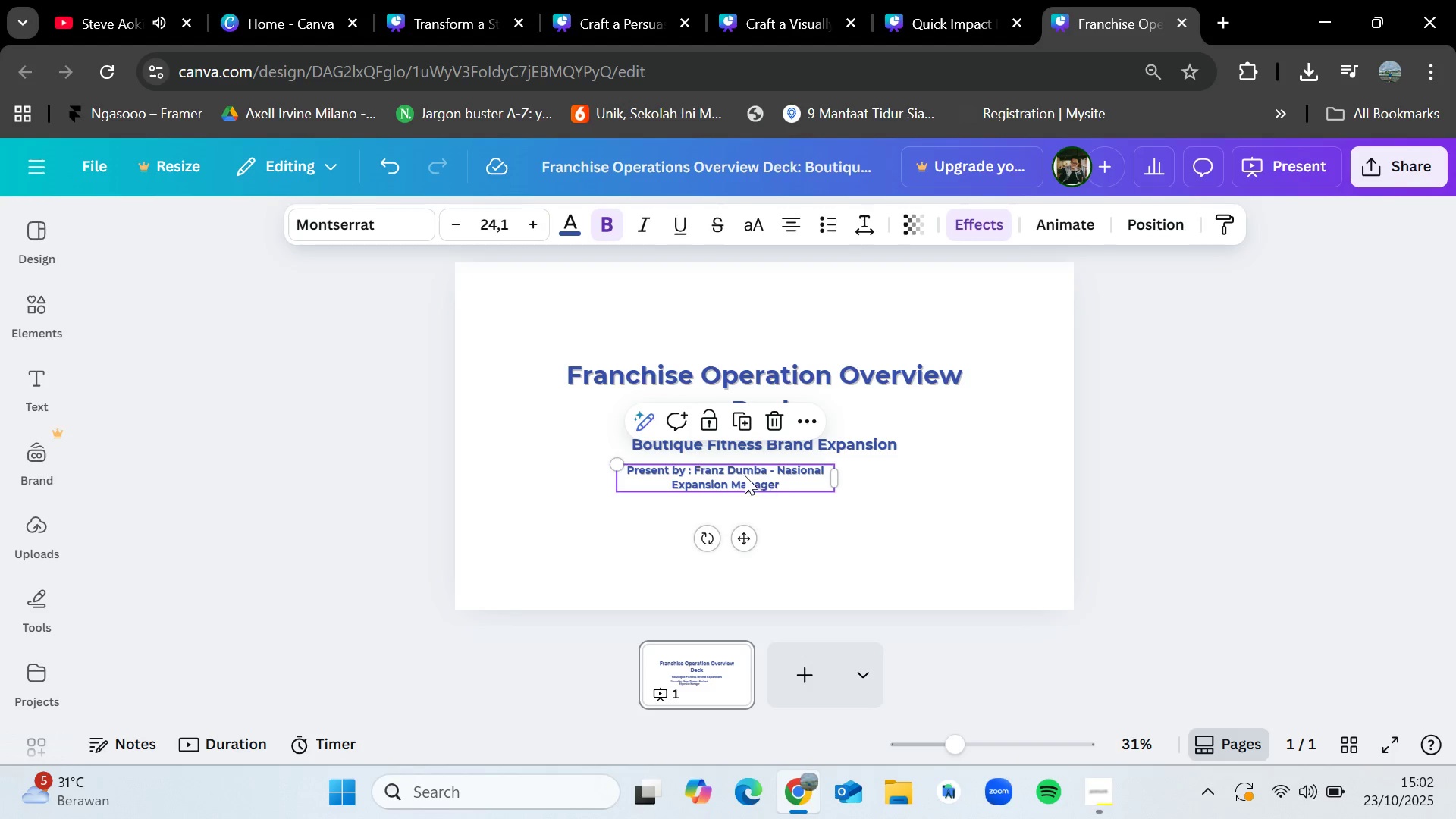 
left_click_drag(start_coordinate=[744, 474], to_coordinate=[789, 477])
 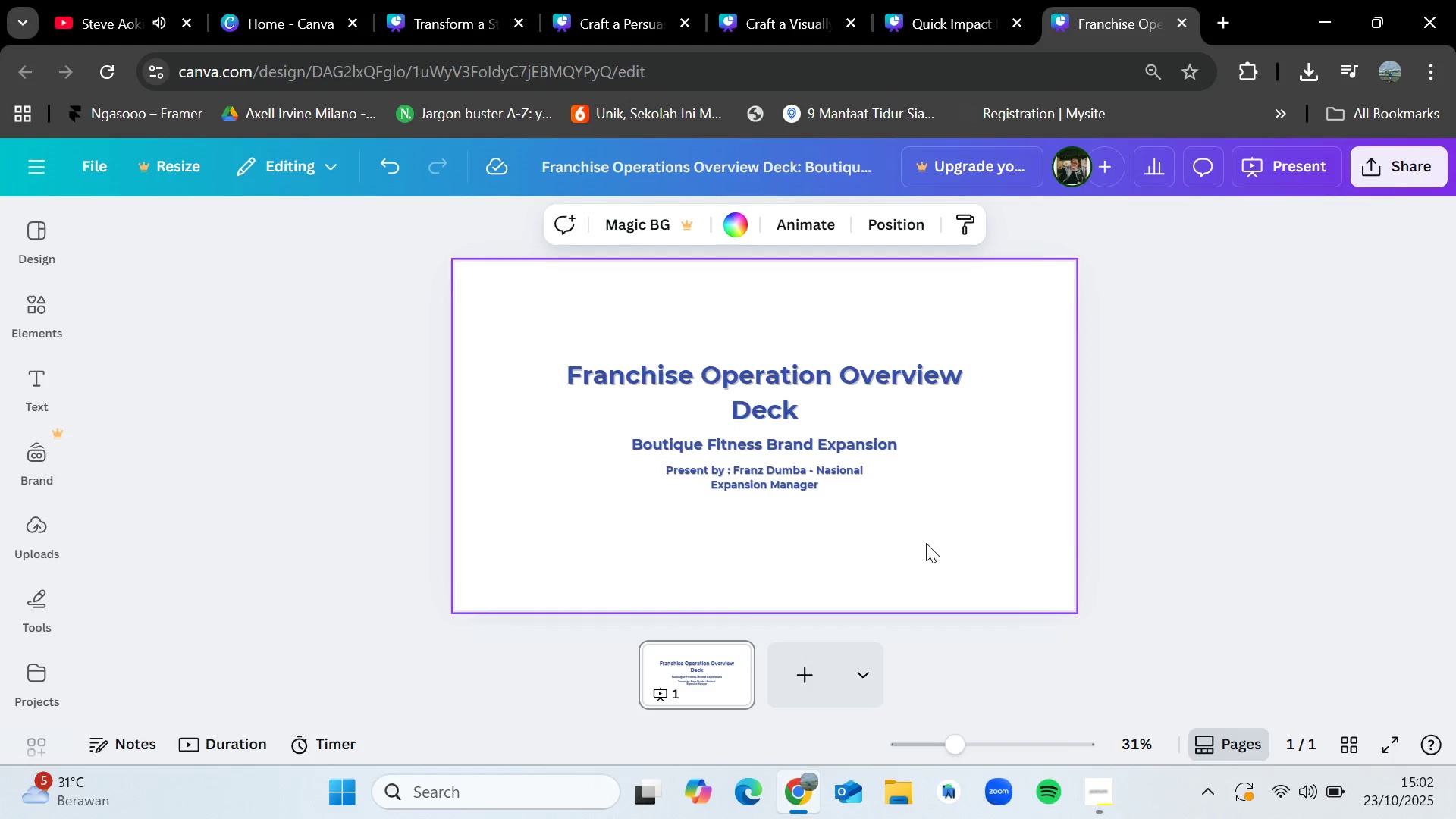 
left_click_drag(start_coordinate=[932, 548], to_coordinate=[682, 372])
 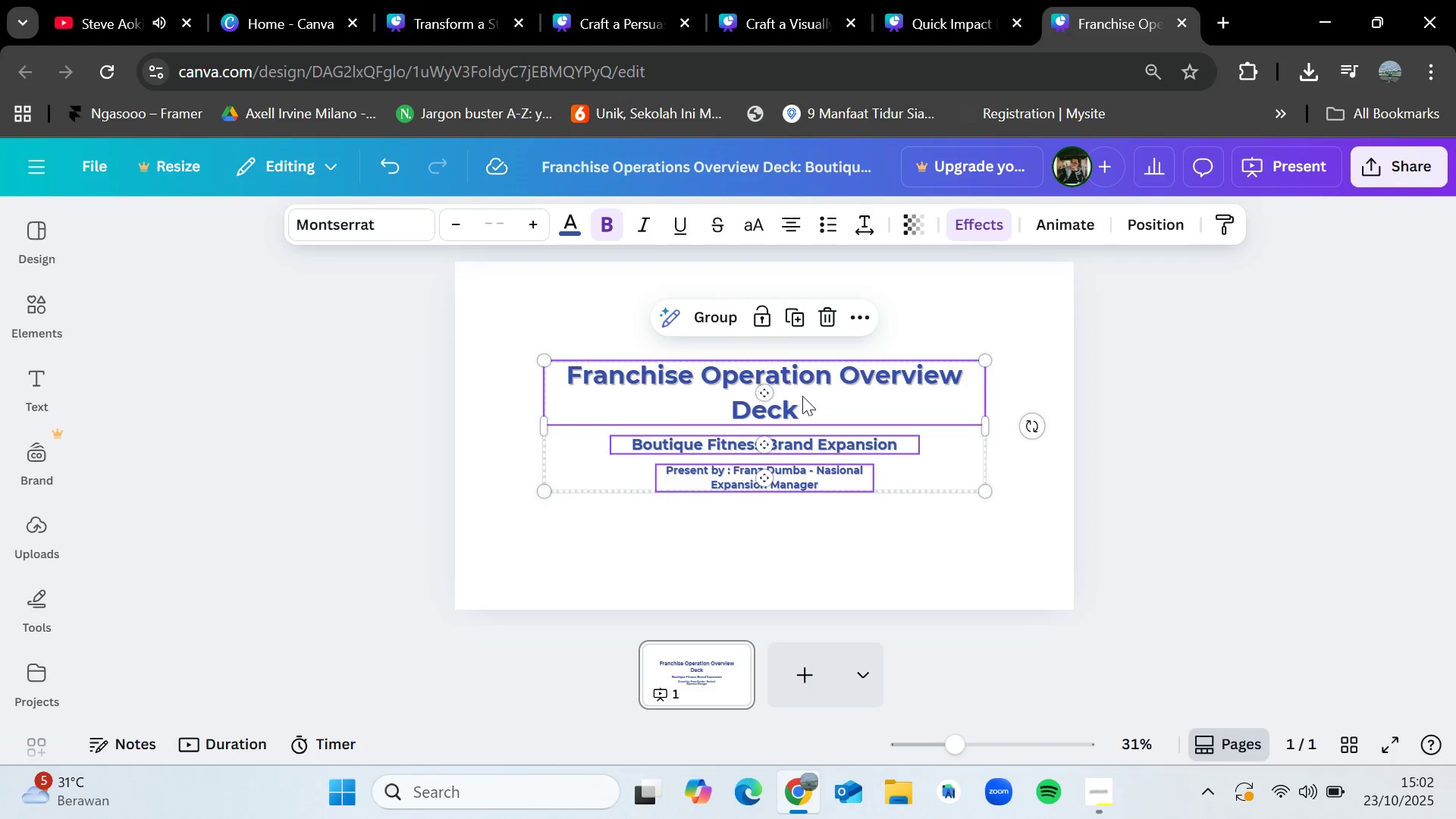 
left_click_drag(start_coordinate=[804, 396], to_coordinate=[798, 405])
 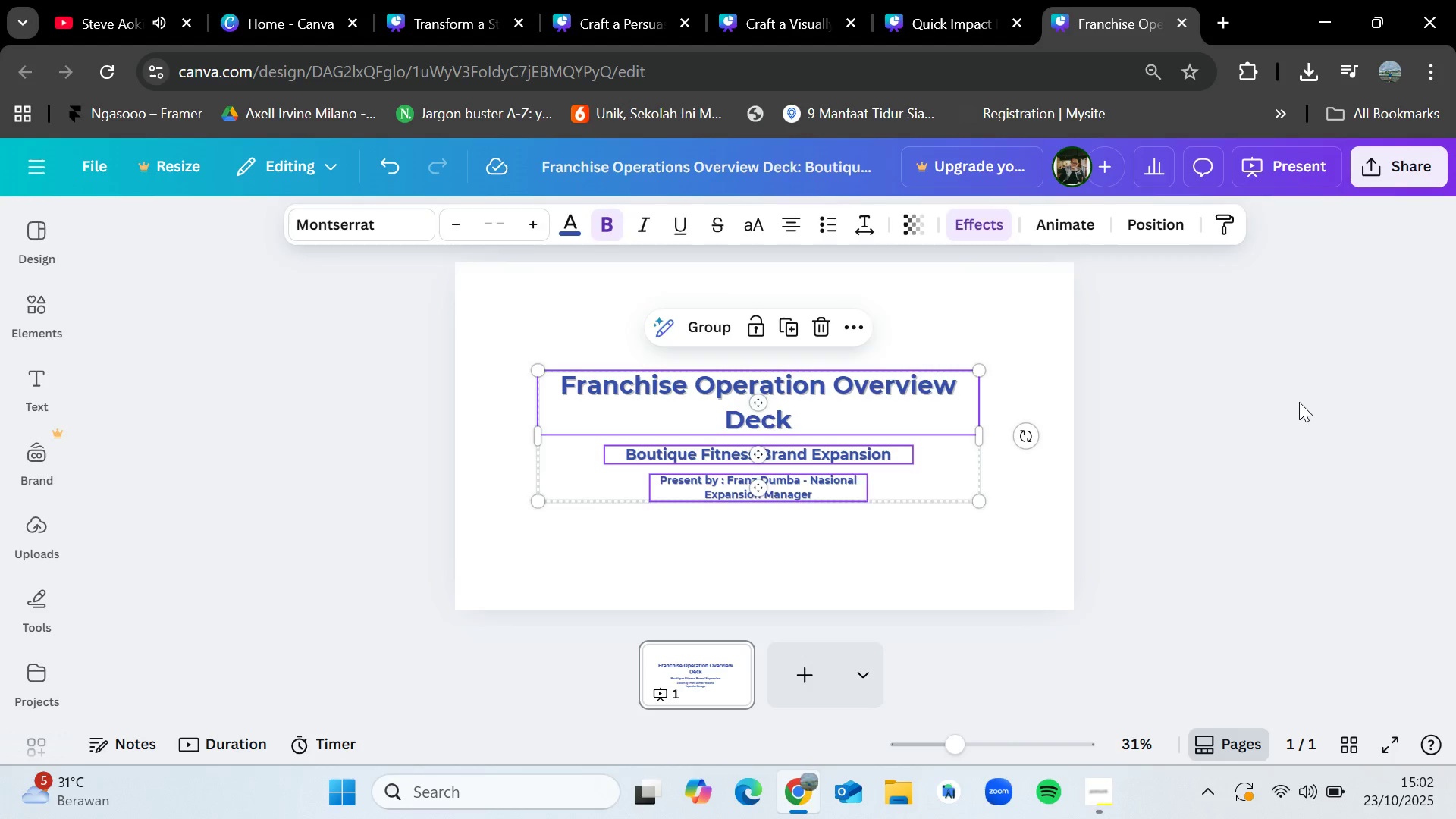 
left_click([1299, 402])
 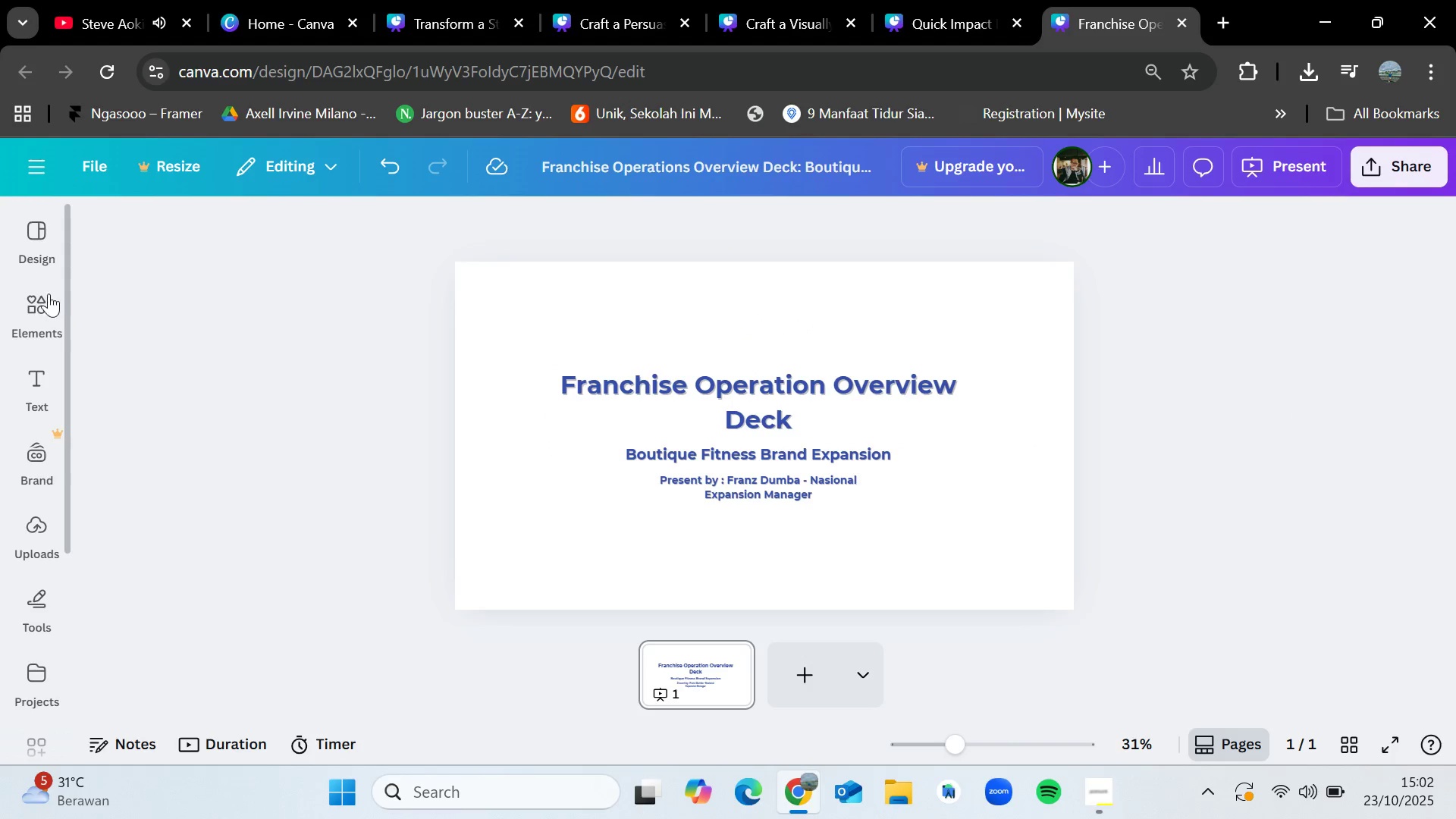 
left_click([43, 299])
 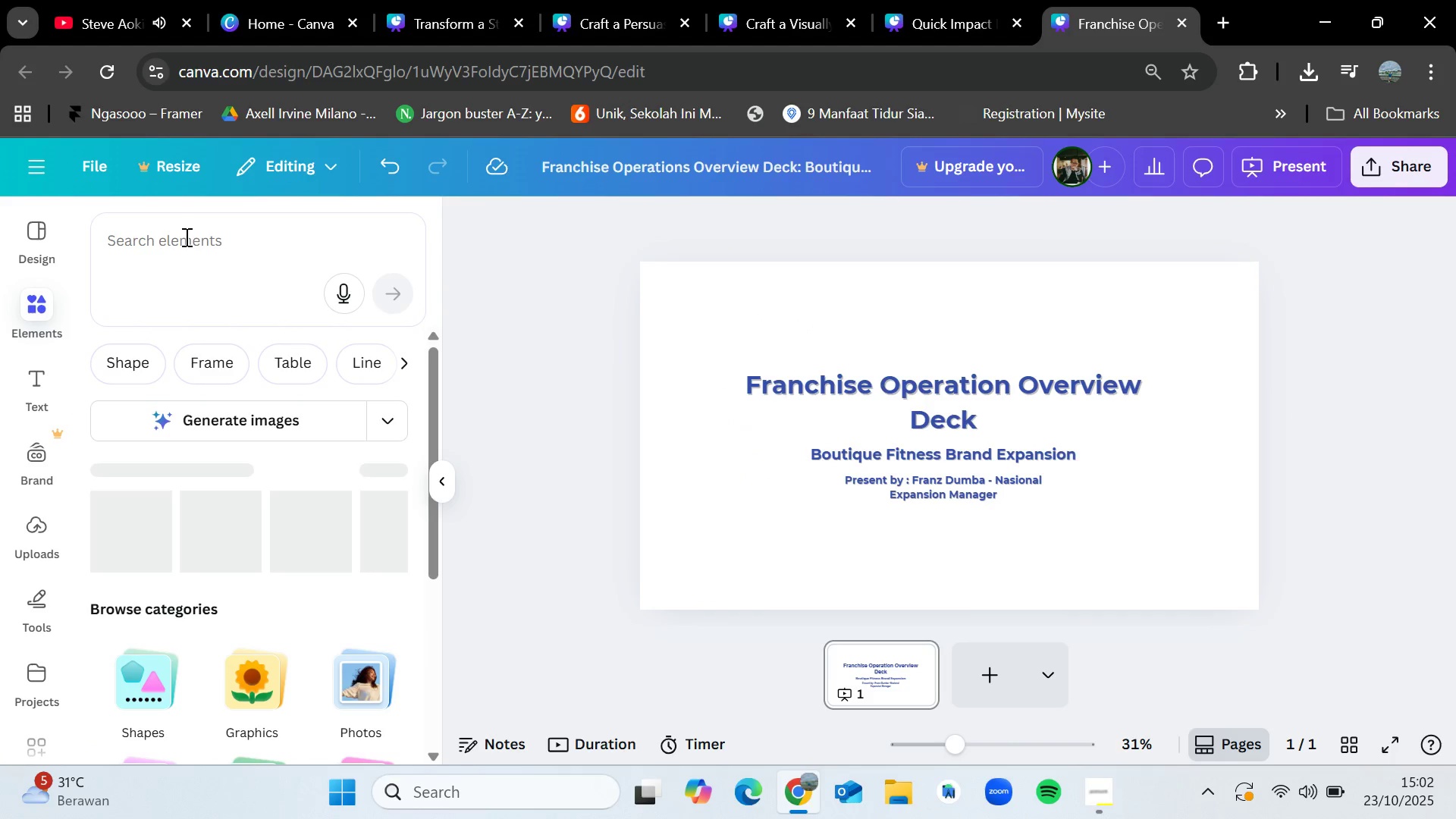 
left_click([185, 237])
 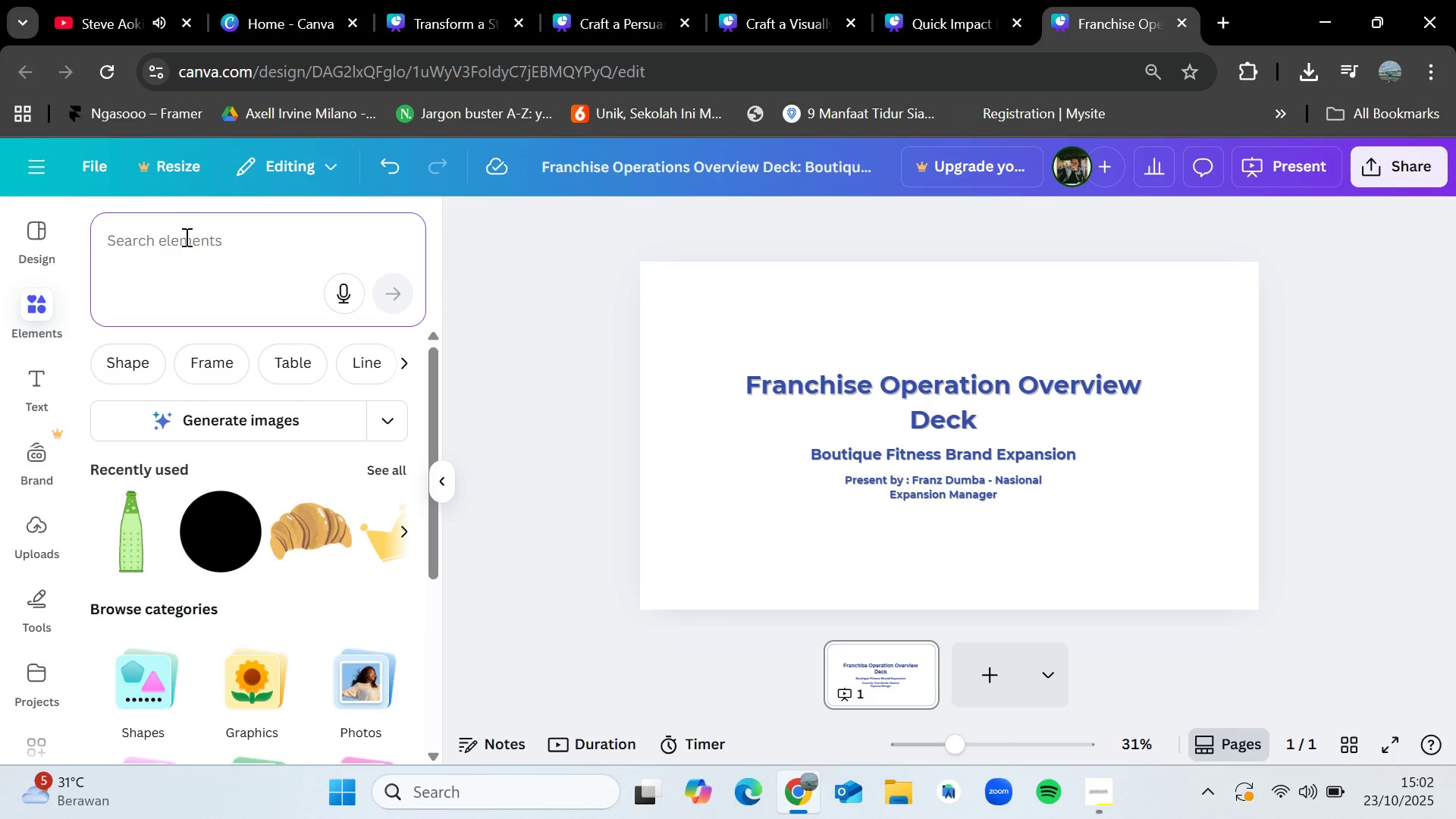 
type(fitness)
 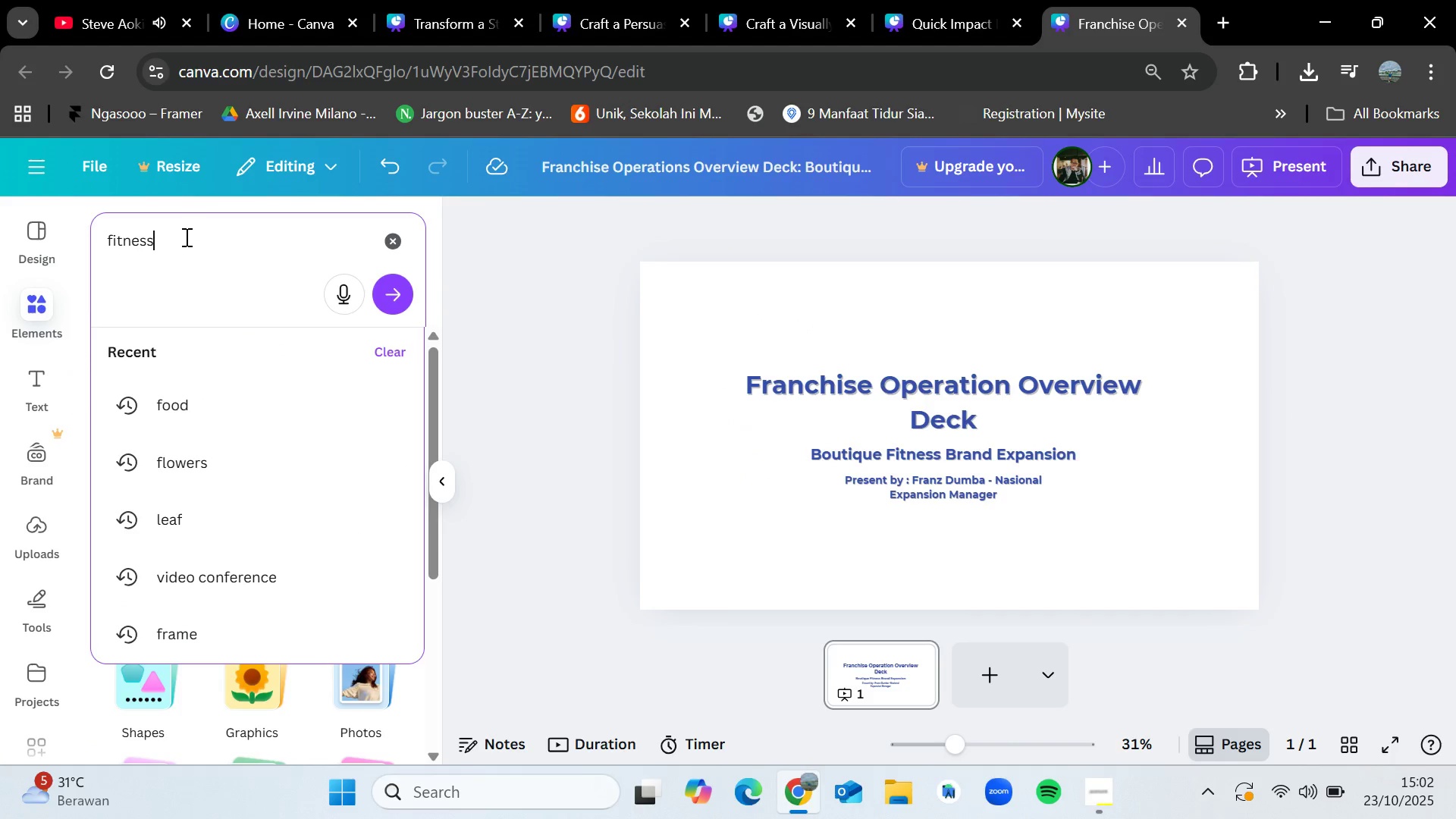 
key(Enter)
 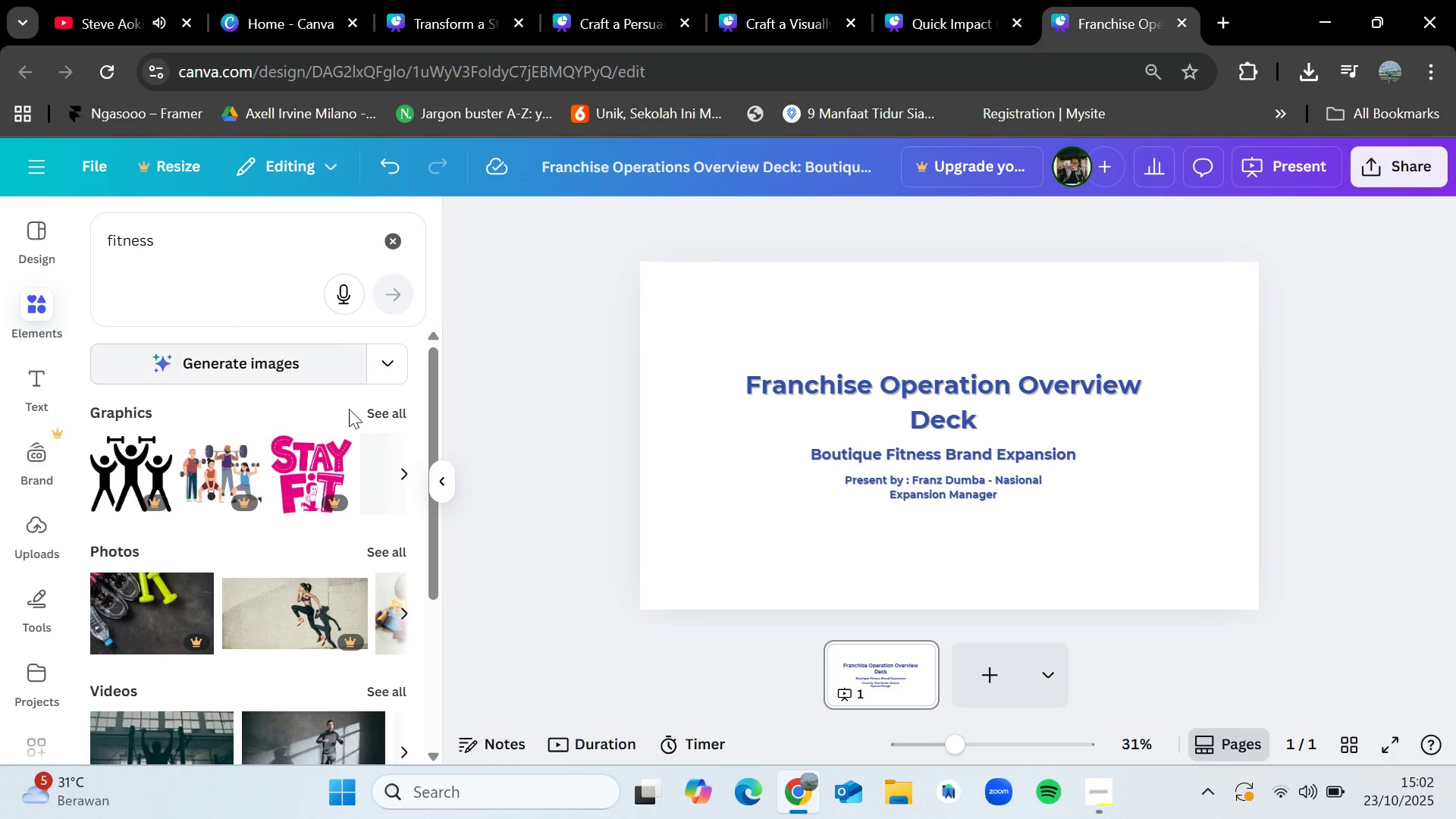 
left_click([388, 414])
 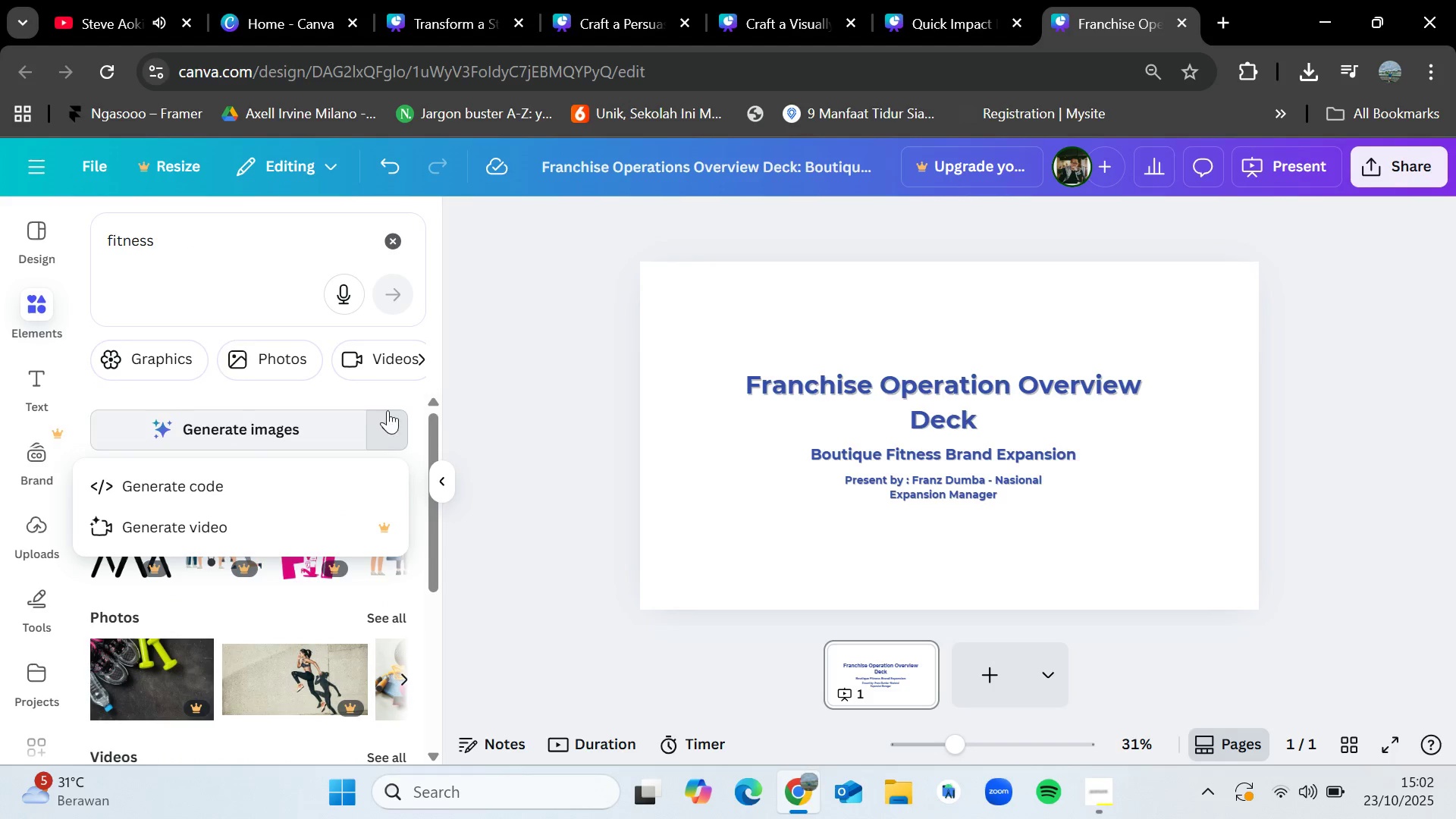 
left_click([488, 409])
 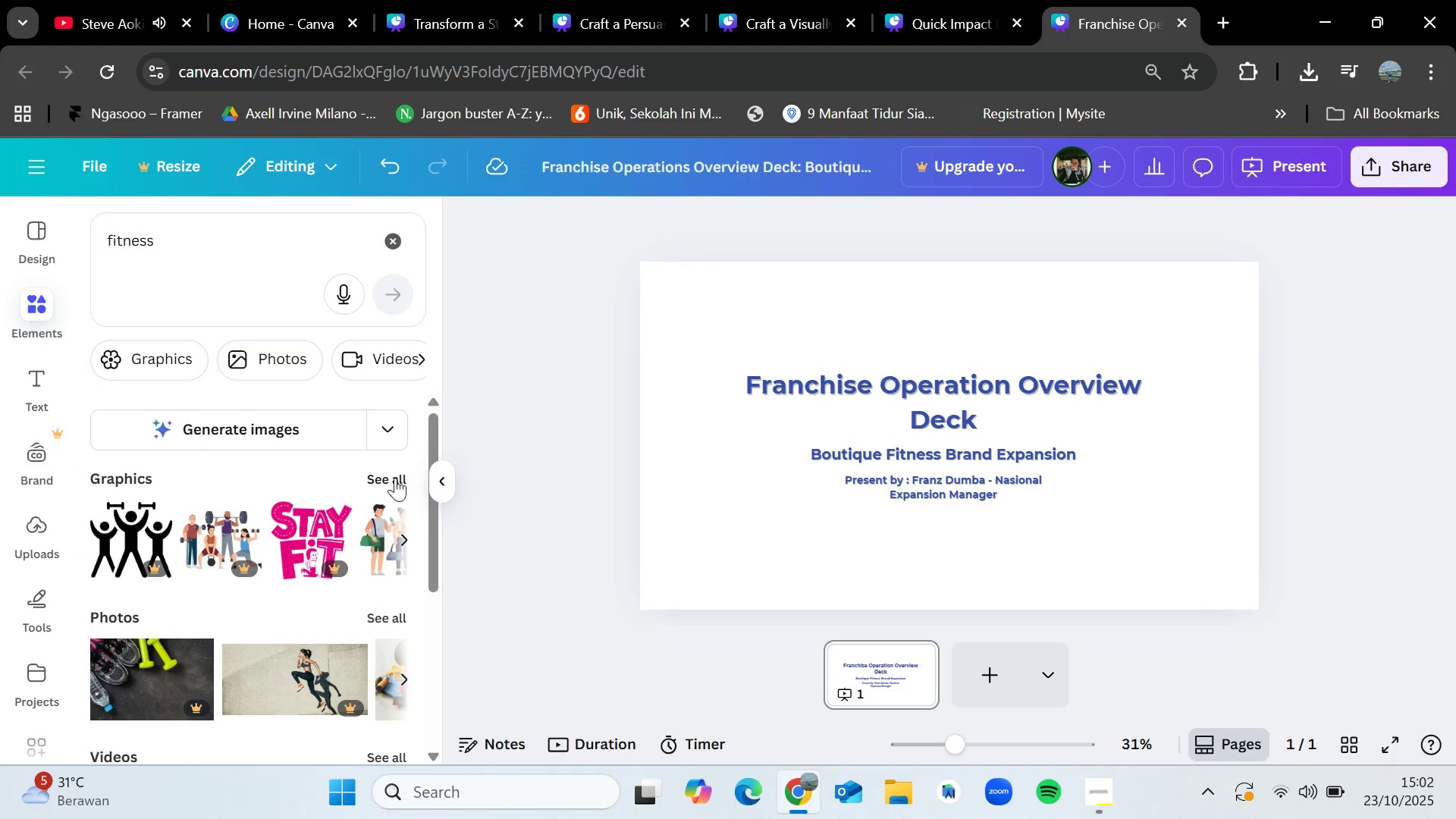 
left_click([395, 478])
 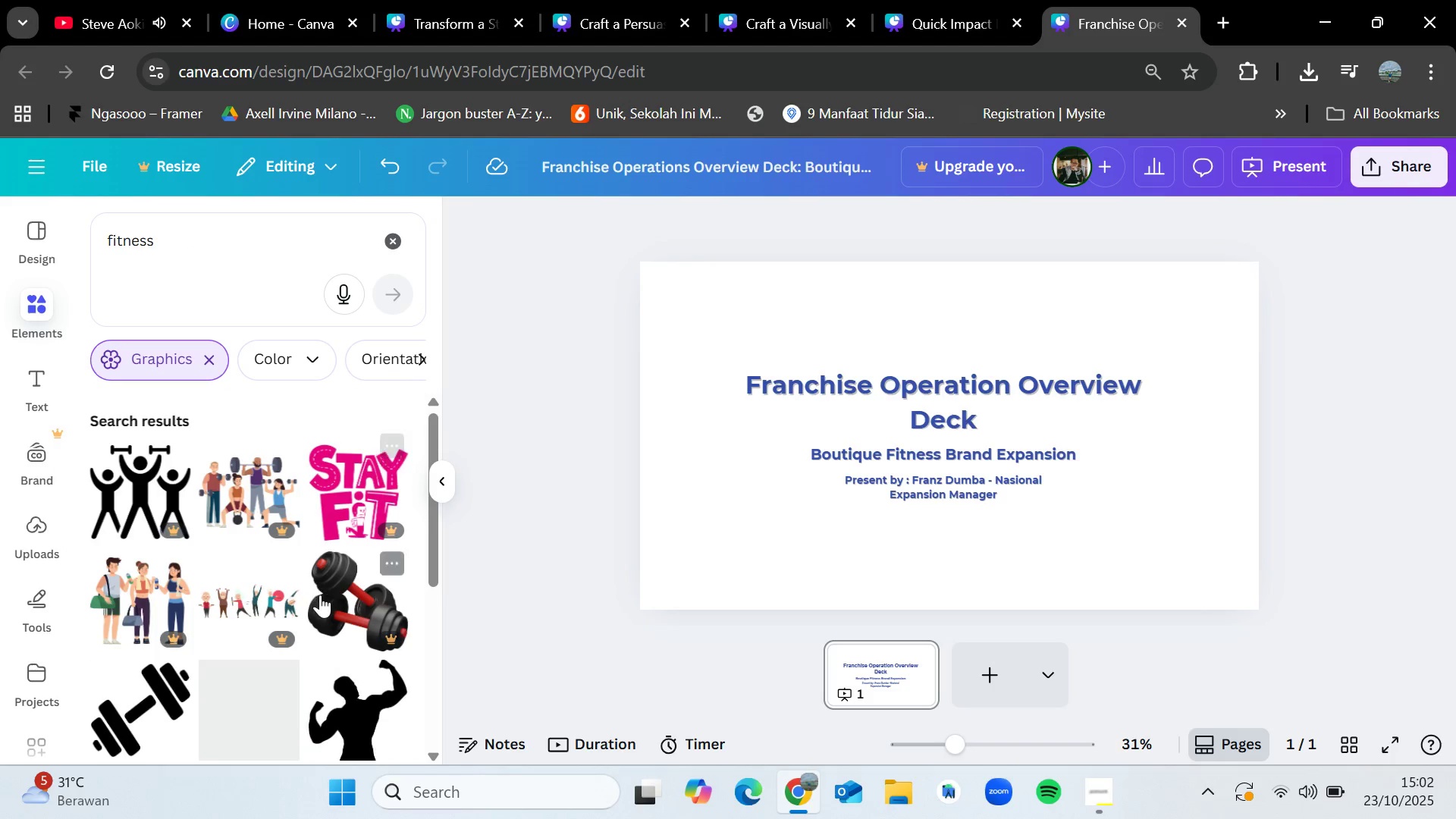 
scroll: coordinate [333, 616], scroll_direction: down, amount: 5.0
 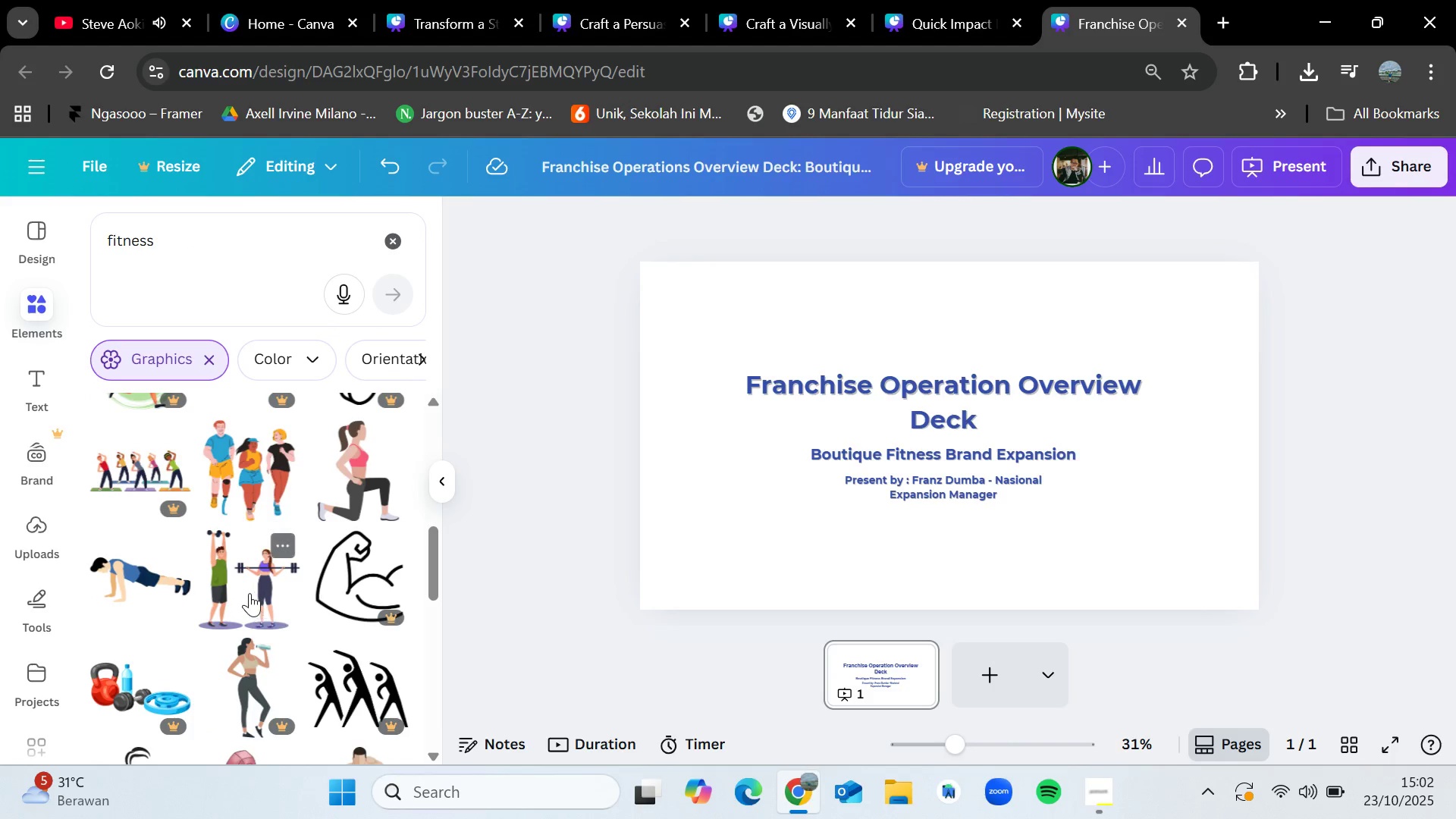 
left_click_drag(start_coordinate=[245, 589], to_coordinate=[704, 470])
 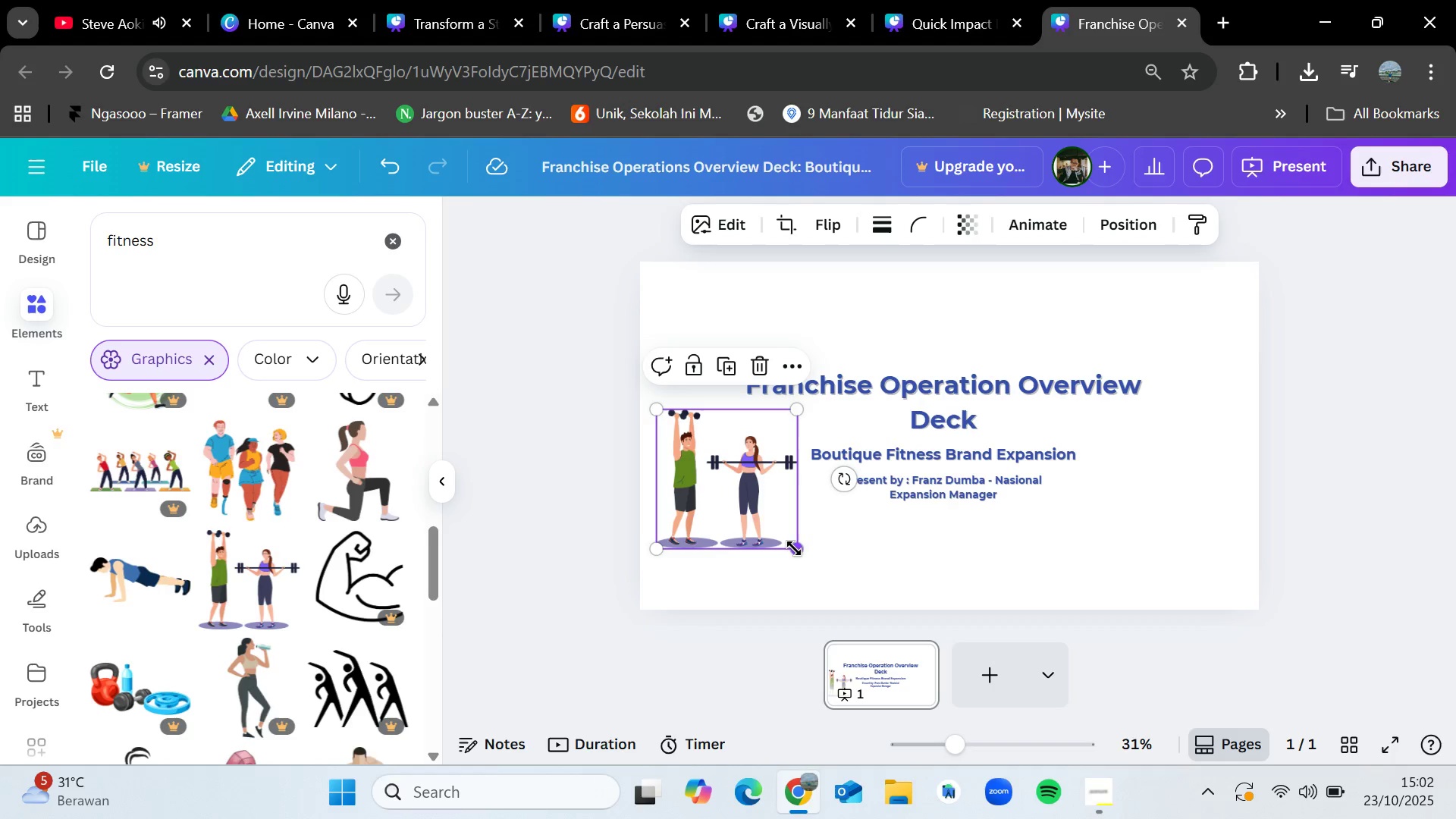 
left_click_drag(start_coordinate=[794, 548], to_coordinate=[887, 608])
 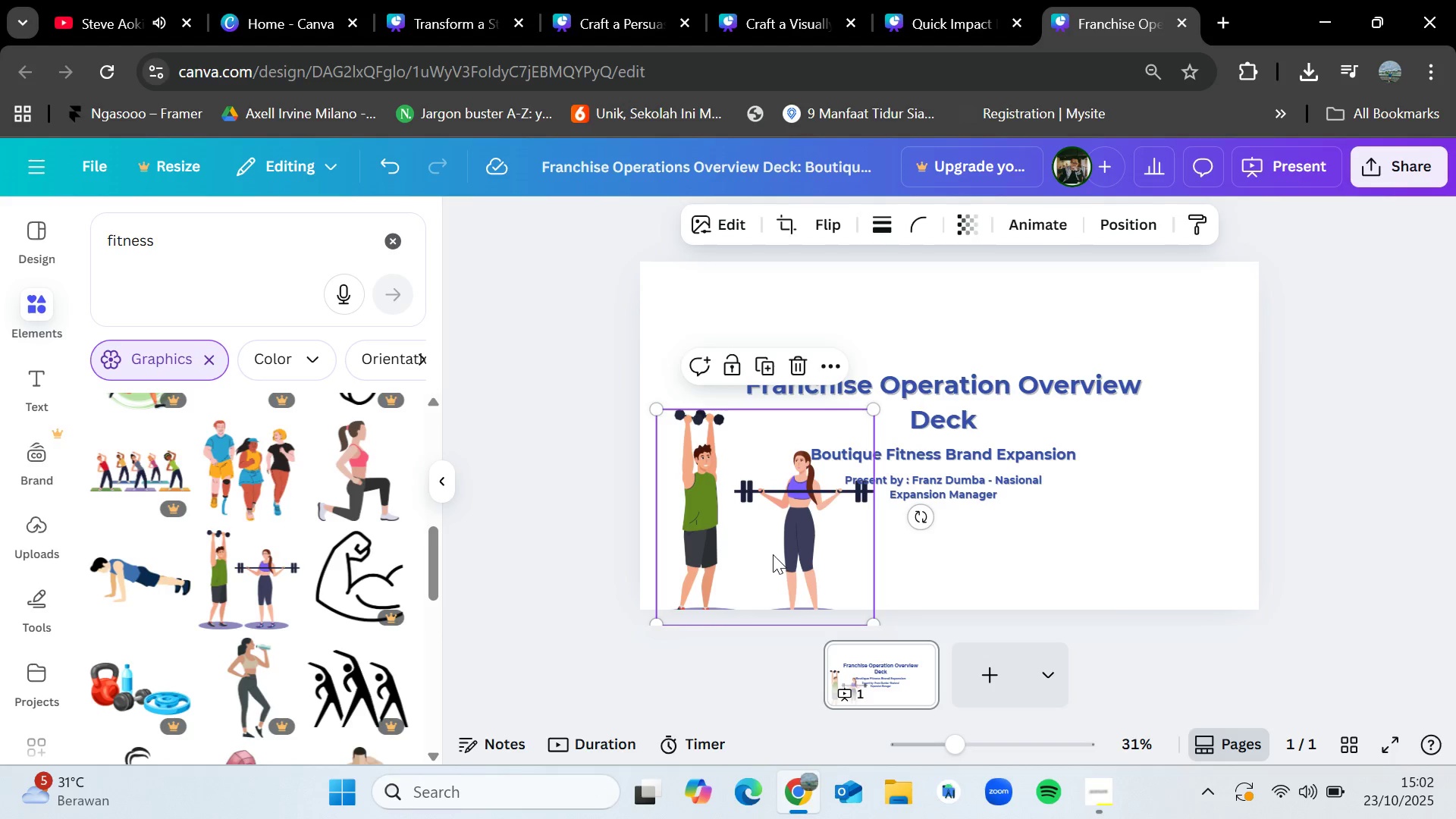 
left_click_drag(start_coordinate=[773, 554], to_coordinate=[758, 538])
 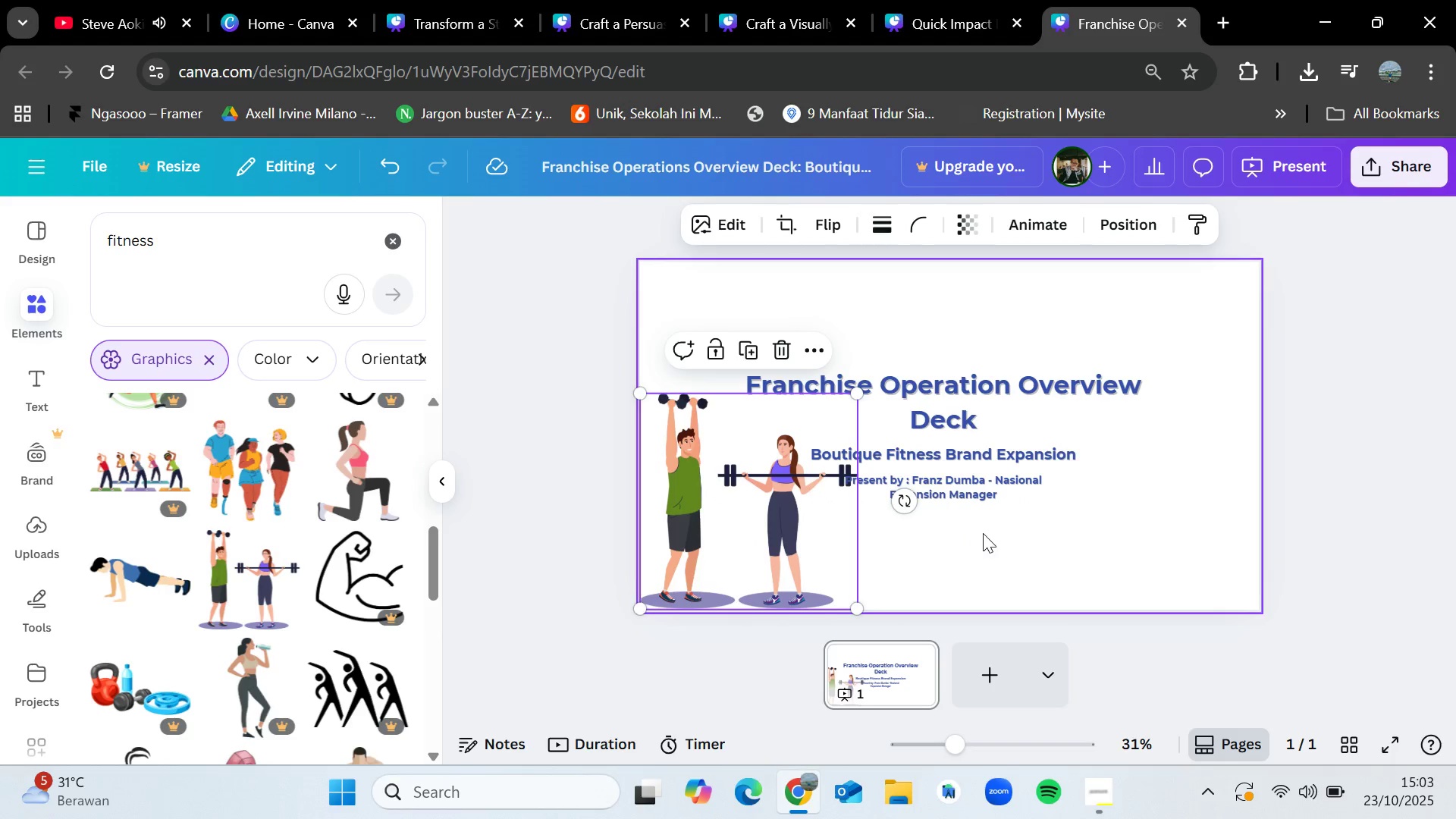 
left_click([983, 533])
 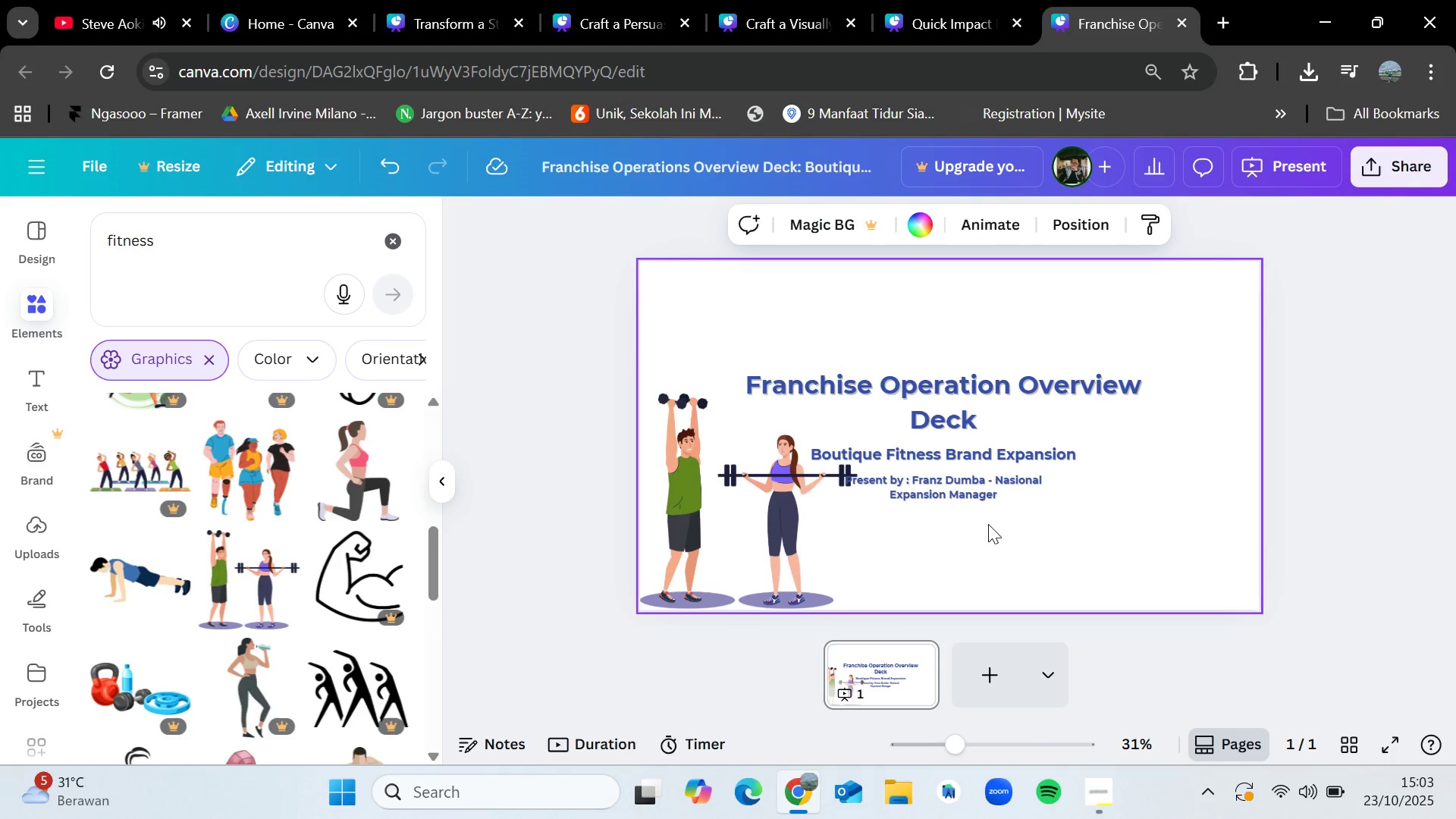 
left_click_drag(start_coordinate=[996, 540], to_coordinate=[951, 367])
 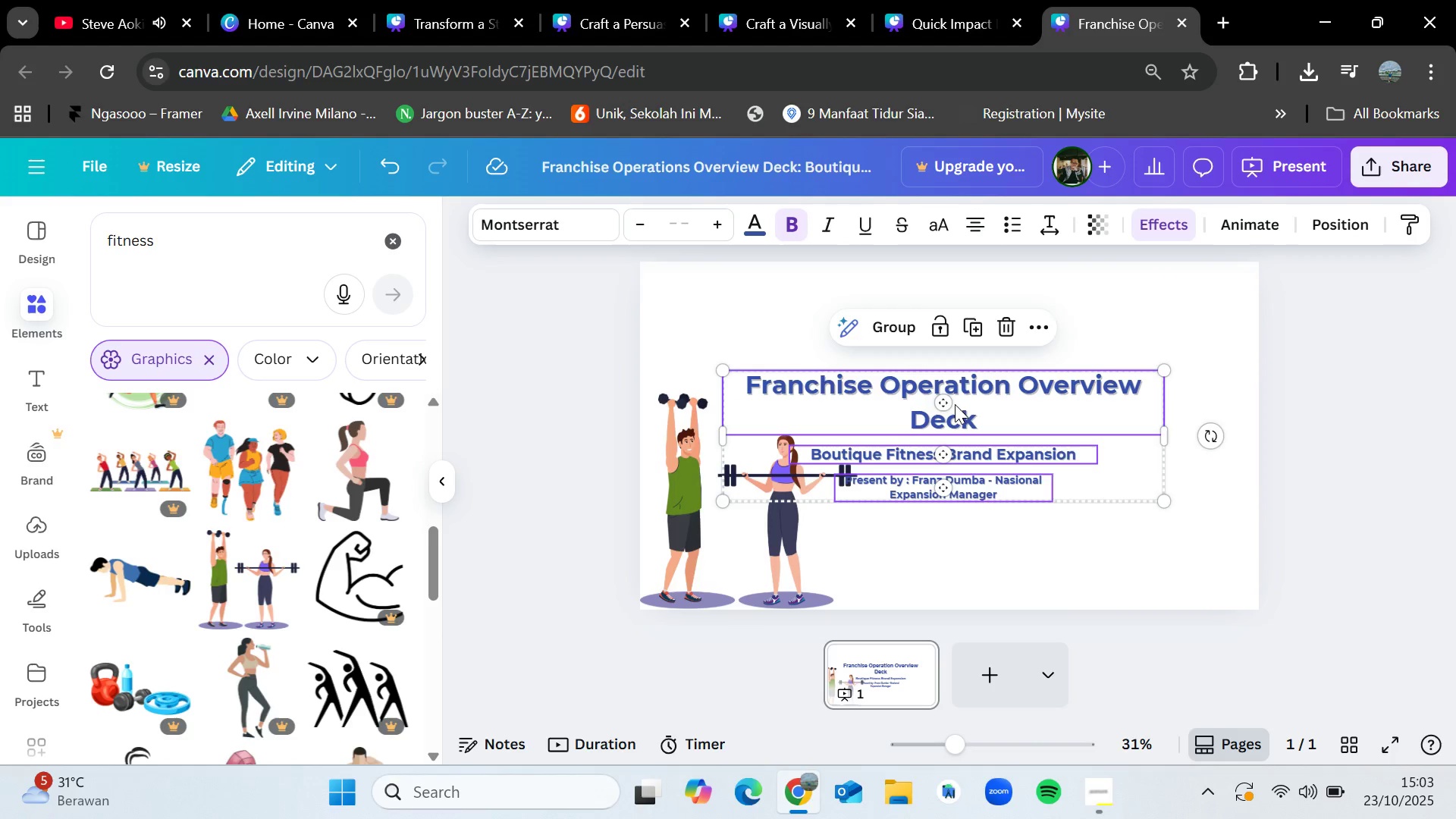 
left_click_drag(start_coordinate=[955, 404], to_coordinate=[968, 373])
 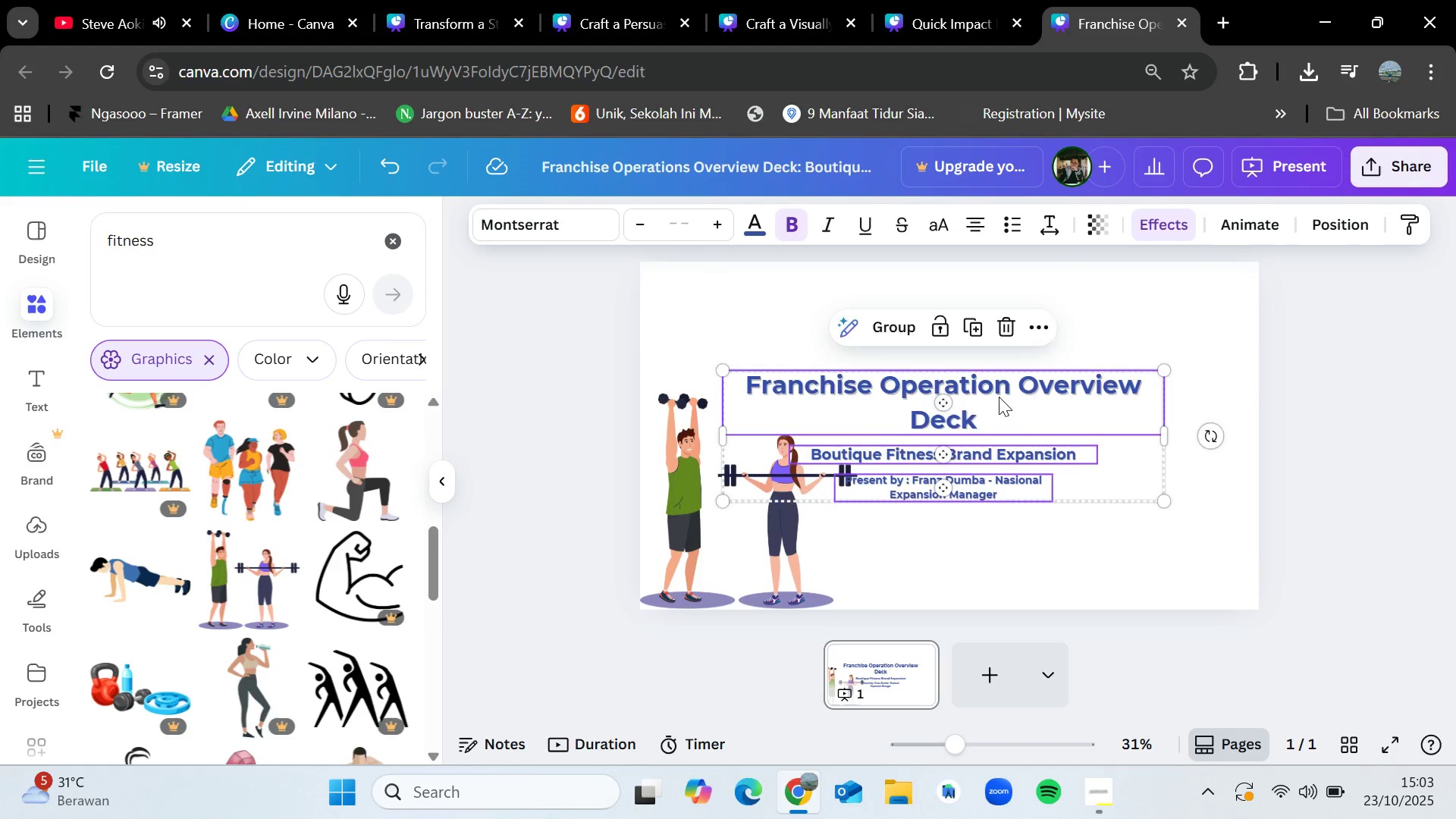 
left_click_drag(start_coordinate=[987, 397], to_coordinate=[998, 353])
 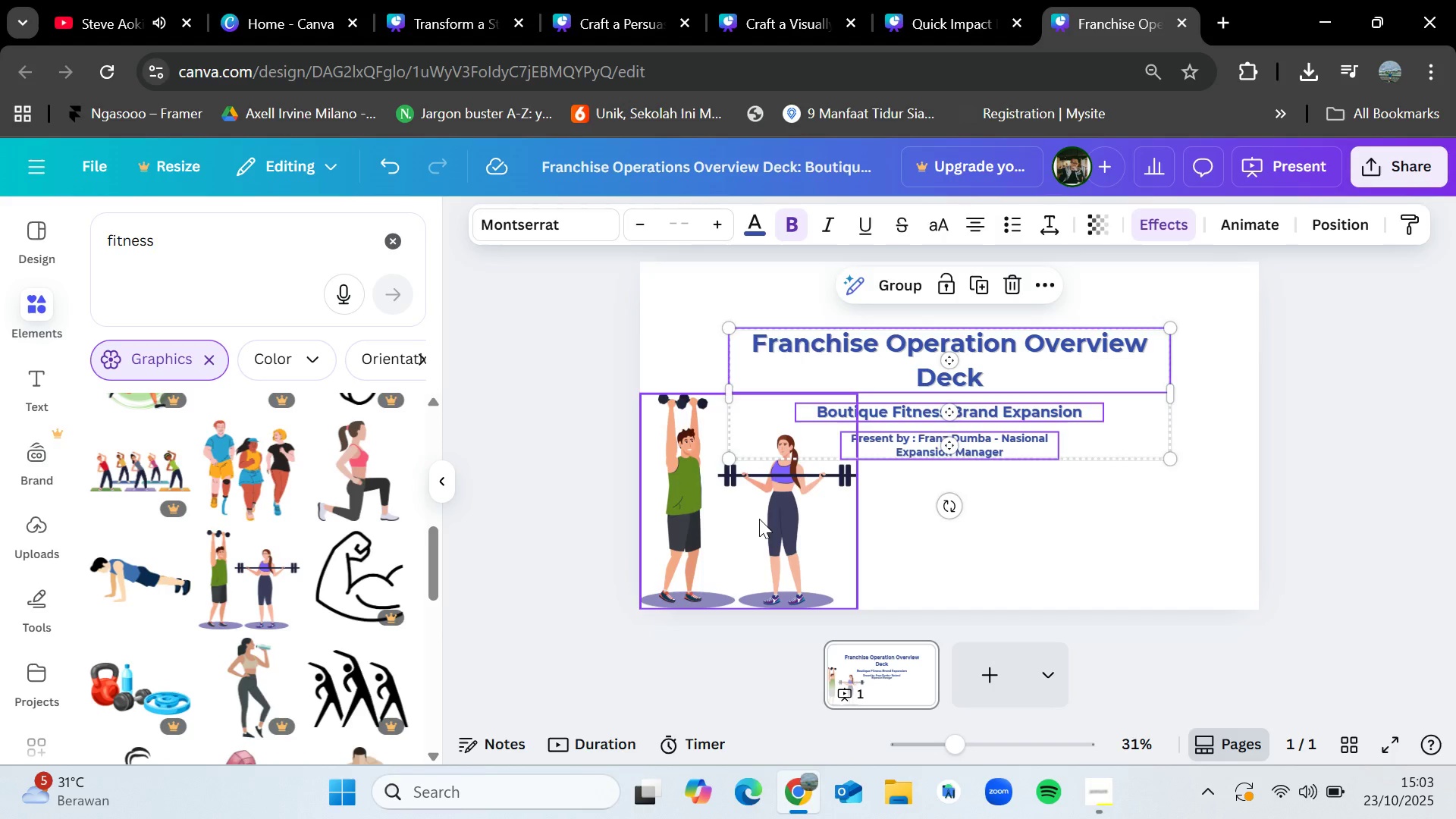 
left_click_drag(start_coordinate=[759, 519], to_coordinate=[1140, 522])
 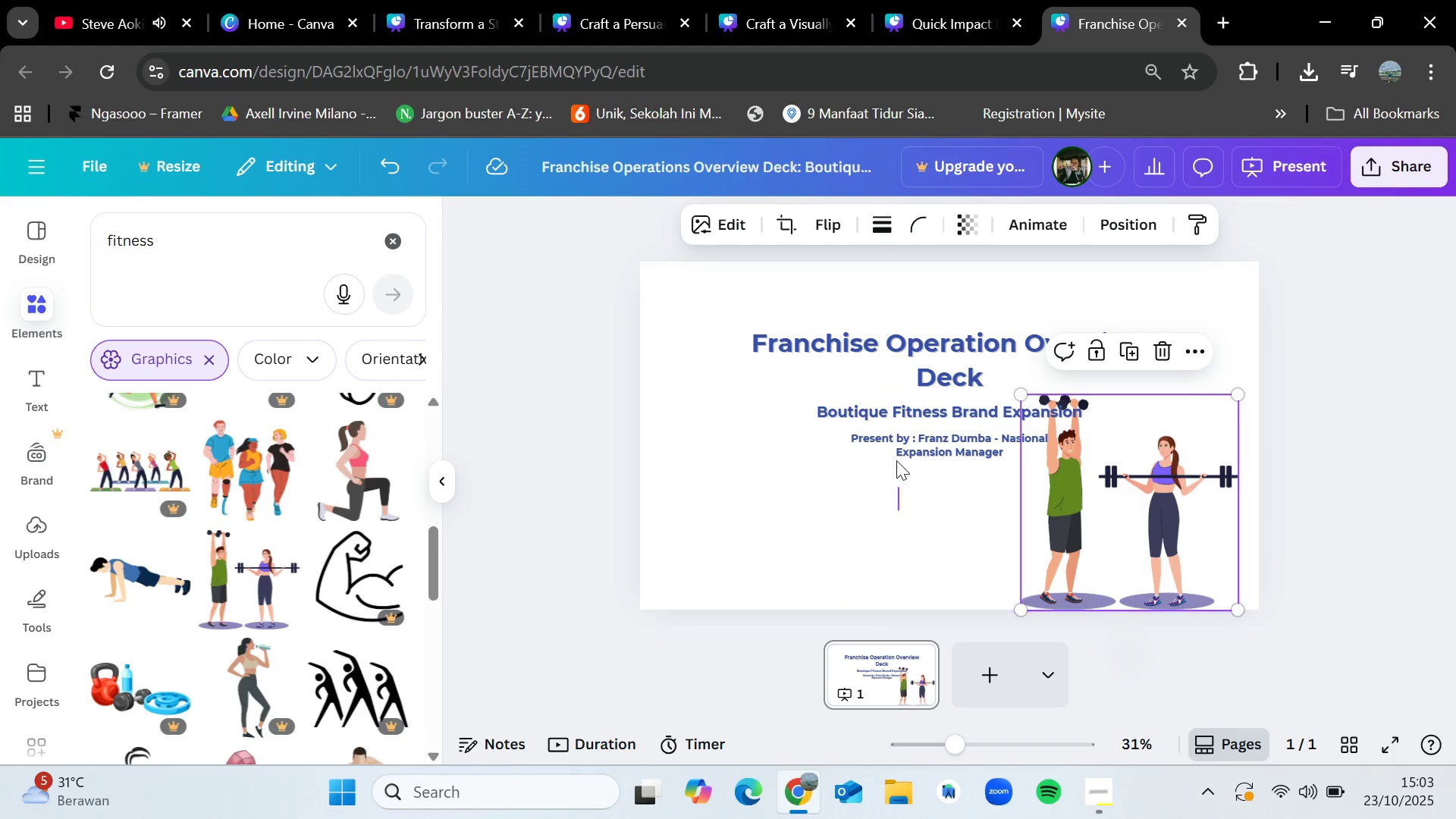 
left_click_drag(start_coordinate=[898, 510], to_coordinate=[866, 344])
 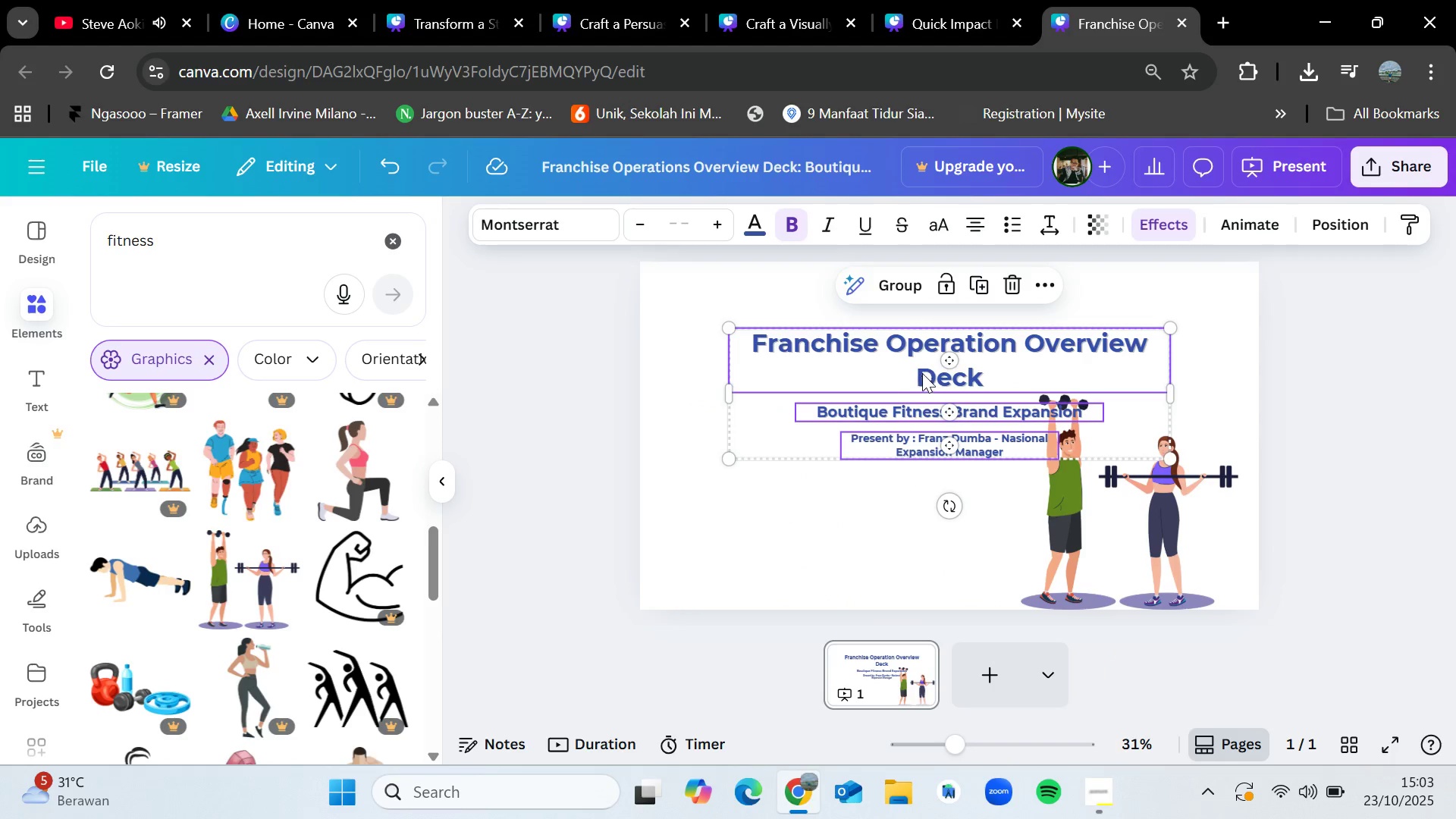 
left_click_drag(start_coordinate=[922, 373], to_coordinate=[843, 351])
 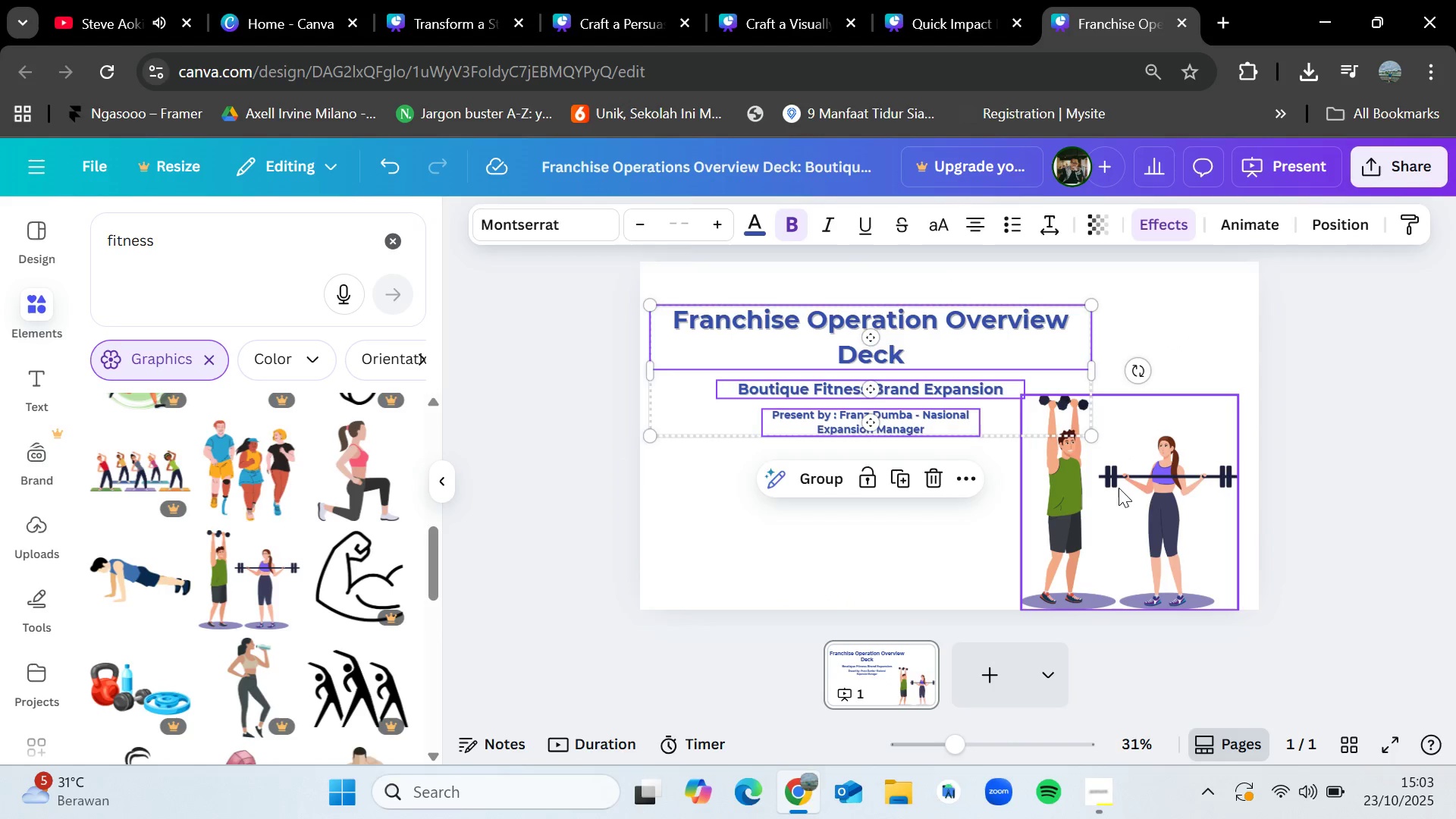 
left_click([1123, 488])
 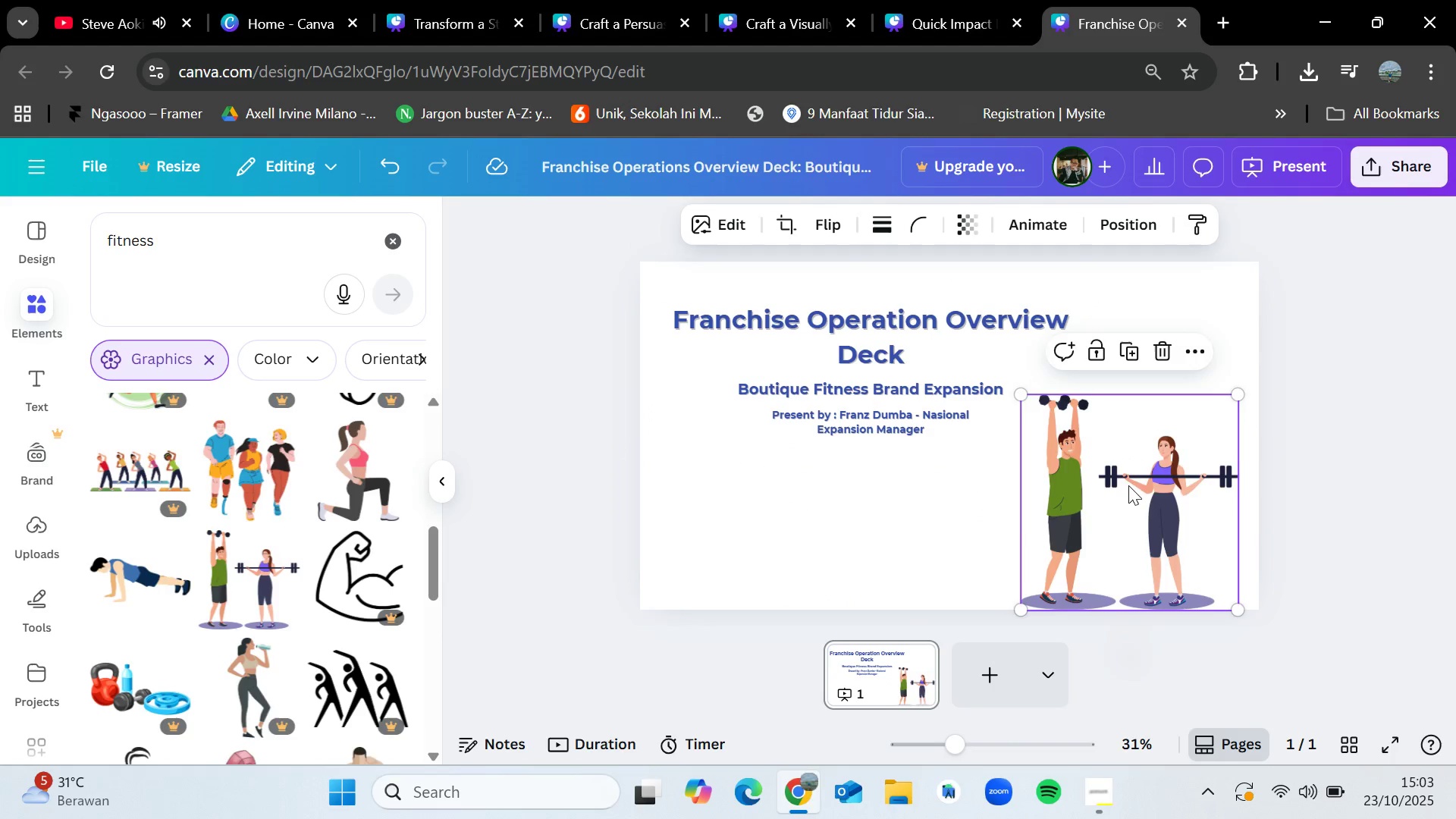 
left_click_drag(start_coordinate=[1127, 488], to_coordinate=[1136, 471])
 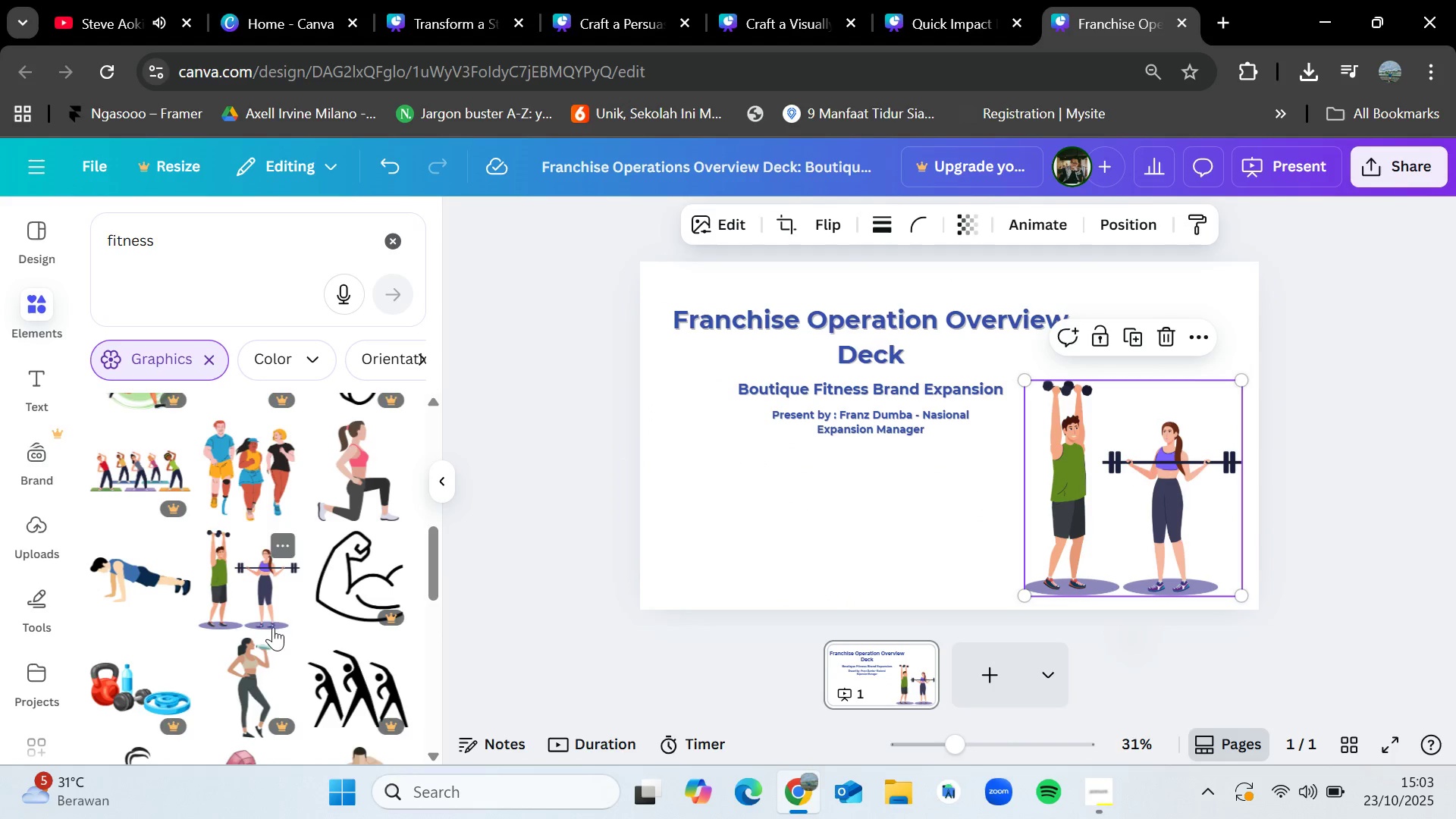 
scroll: coordinate [271, 631], scroll_direction: down, amount: 1.0
 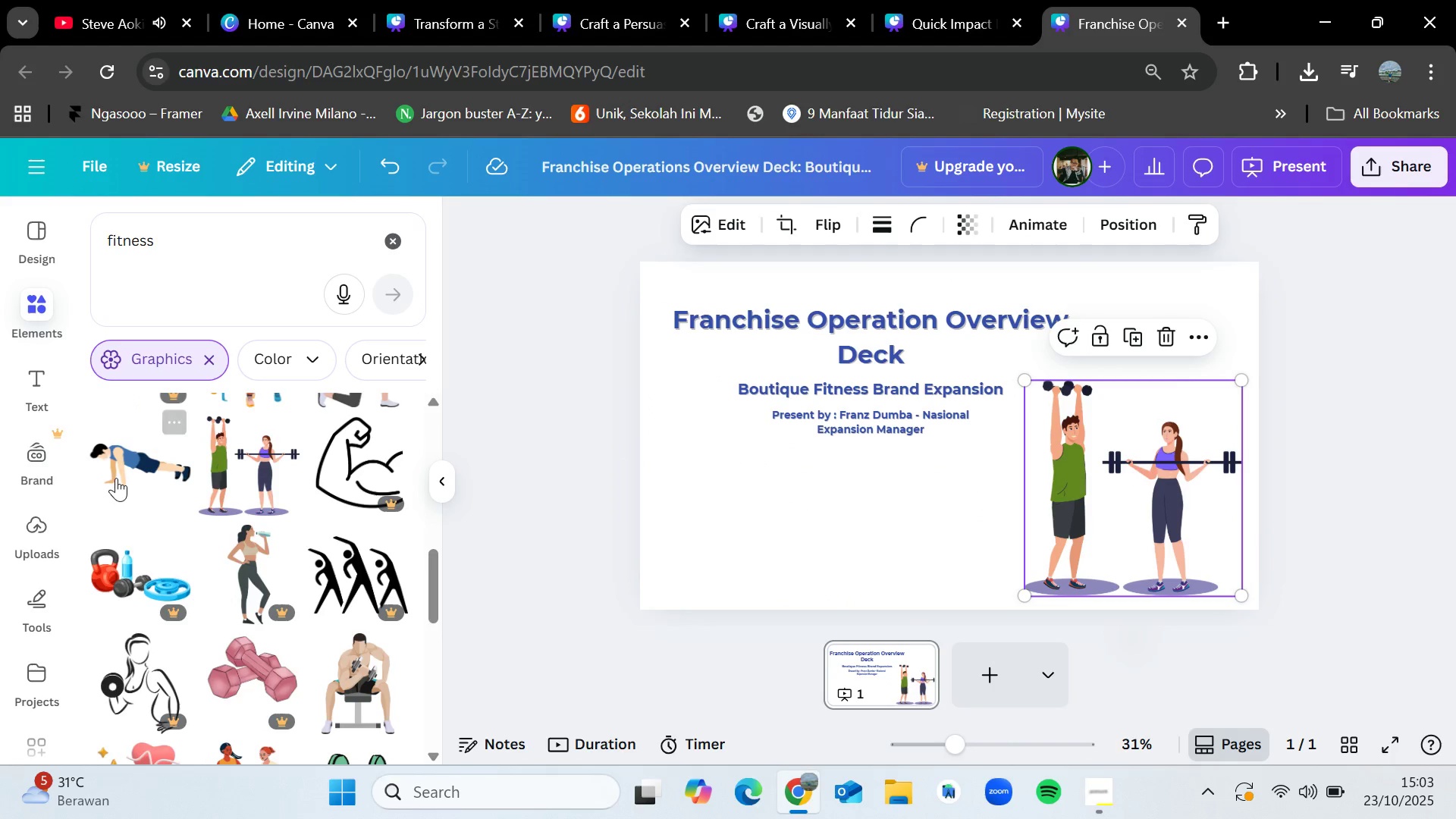 
left_click_drag(start_coordinate=[121, 473], to_coordinate=[748, 538])
 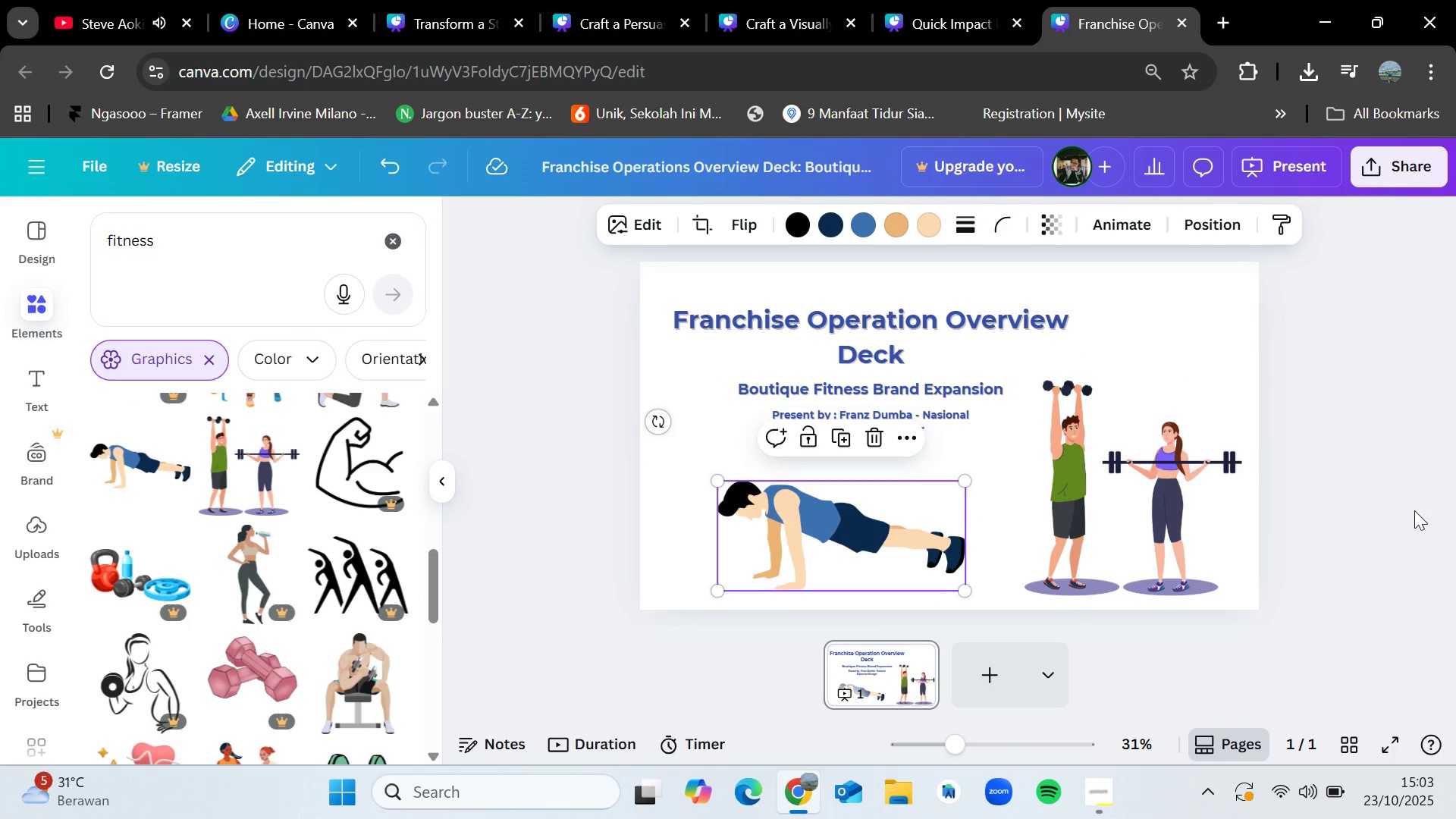 
left_click([1414, 510])
 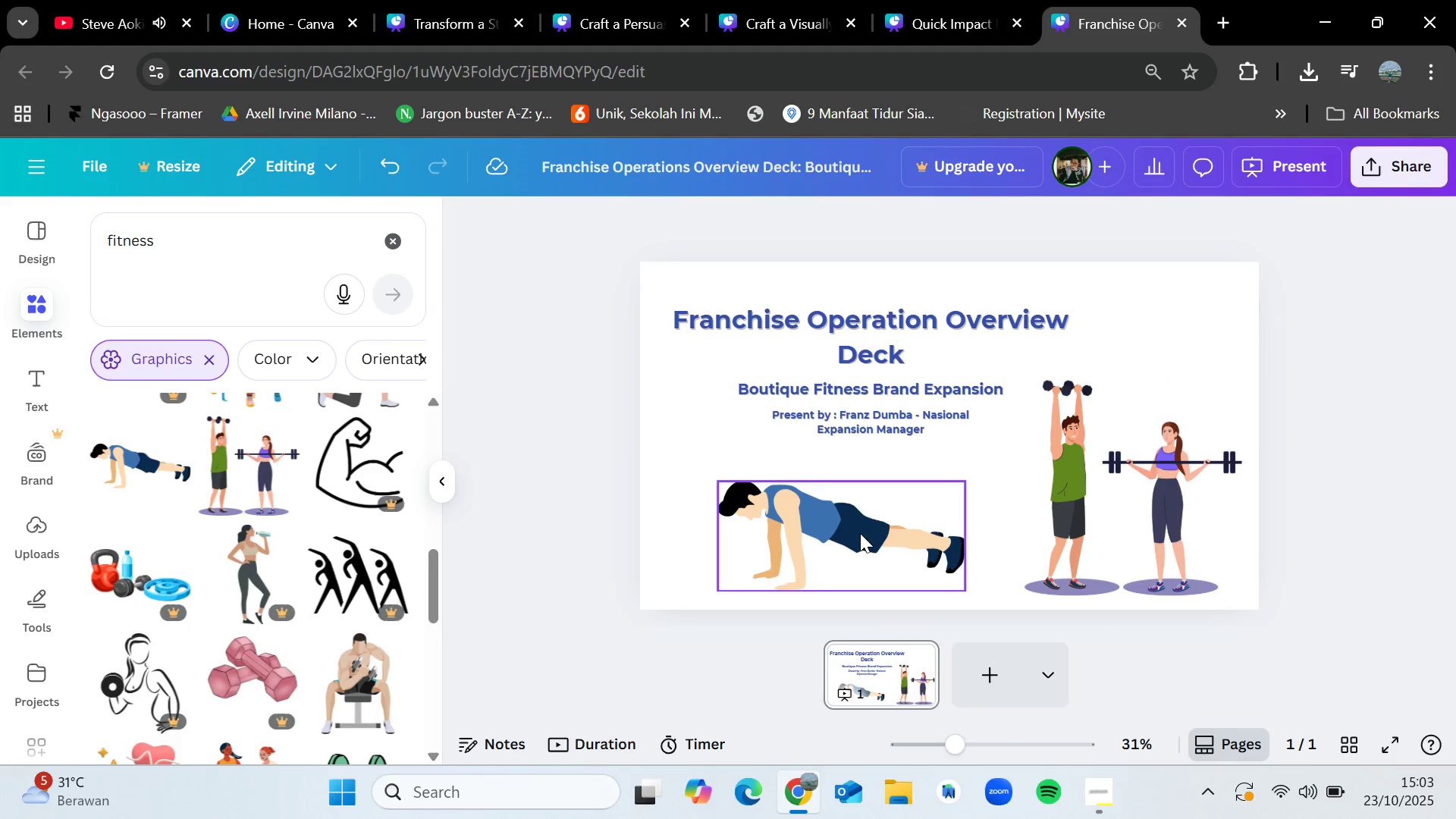 
left_click([856, 535])
 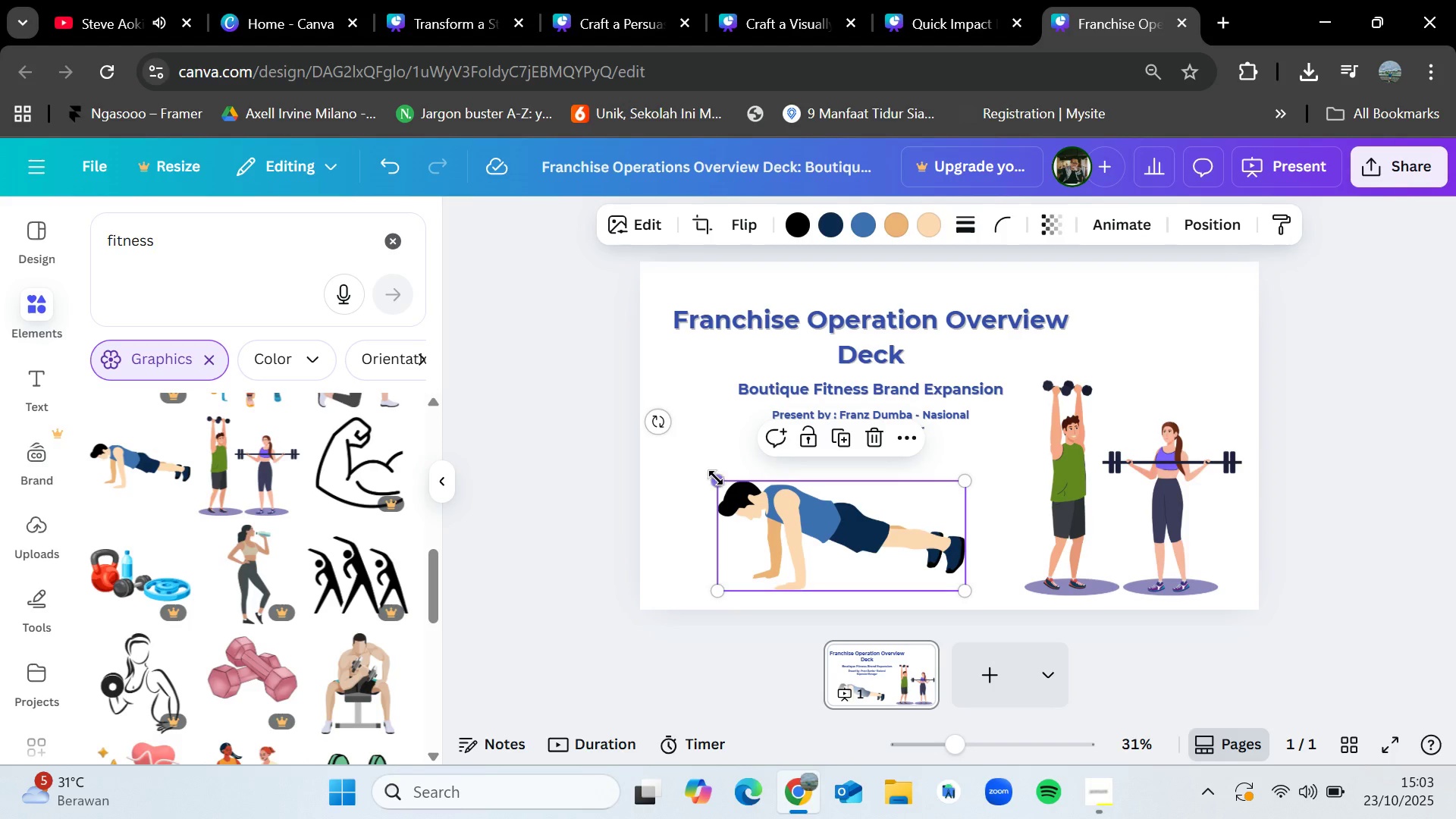 
left_click_drag(start_coordinate=[719, 479], to_coordinate=[764, 500])
 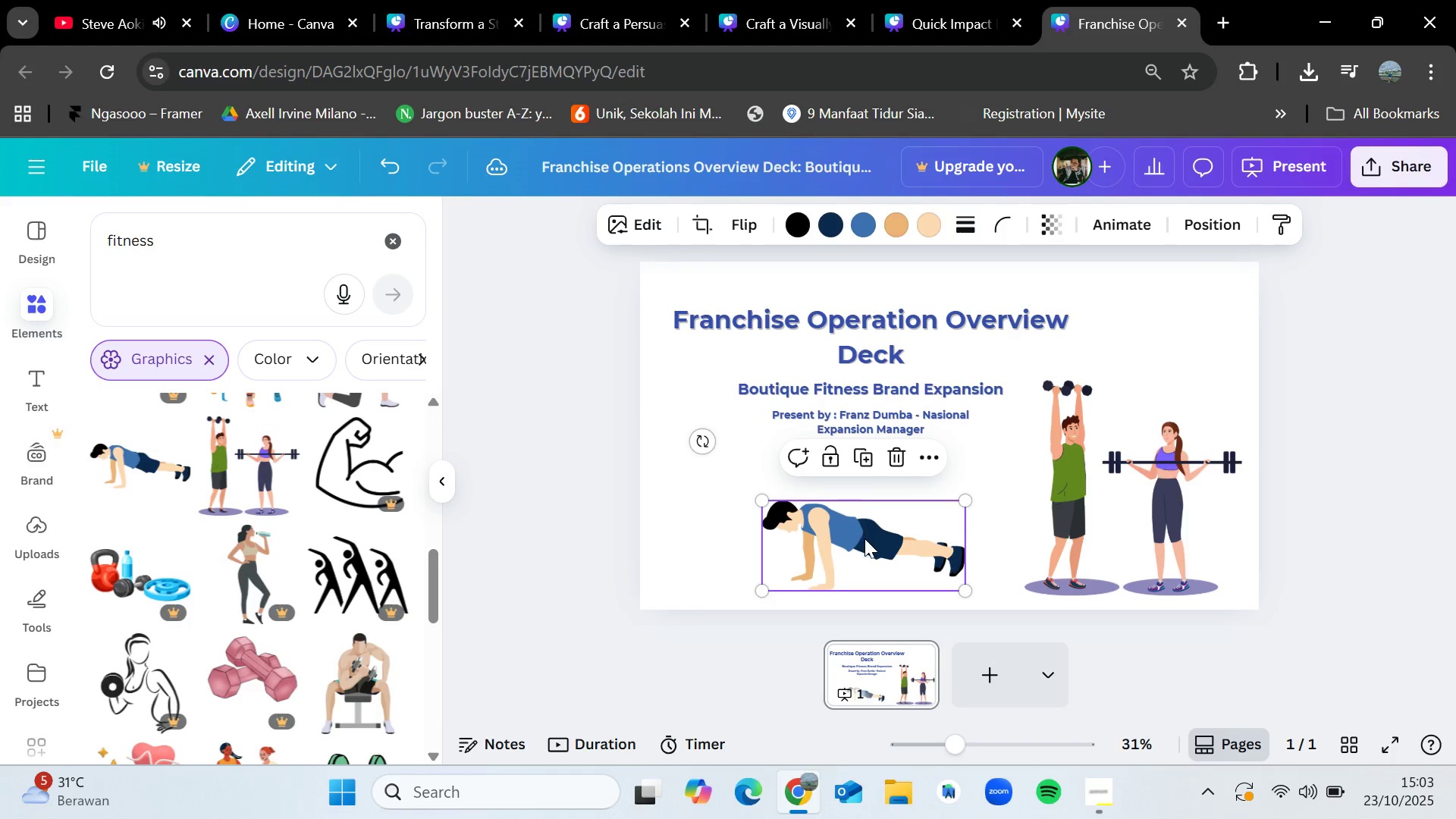 
left_click_drag(start_coordinate=[864, 538], to_coordinate=[839, 545])
 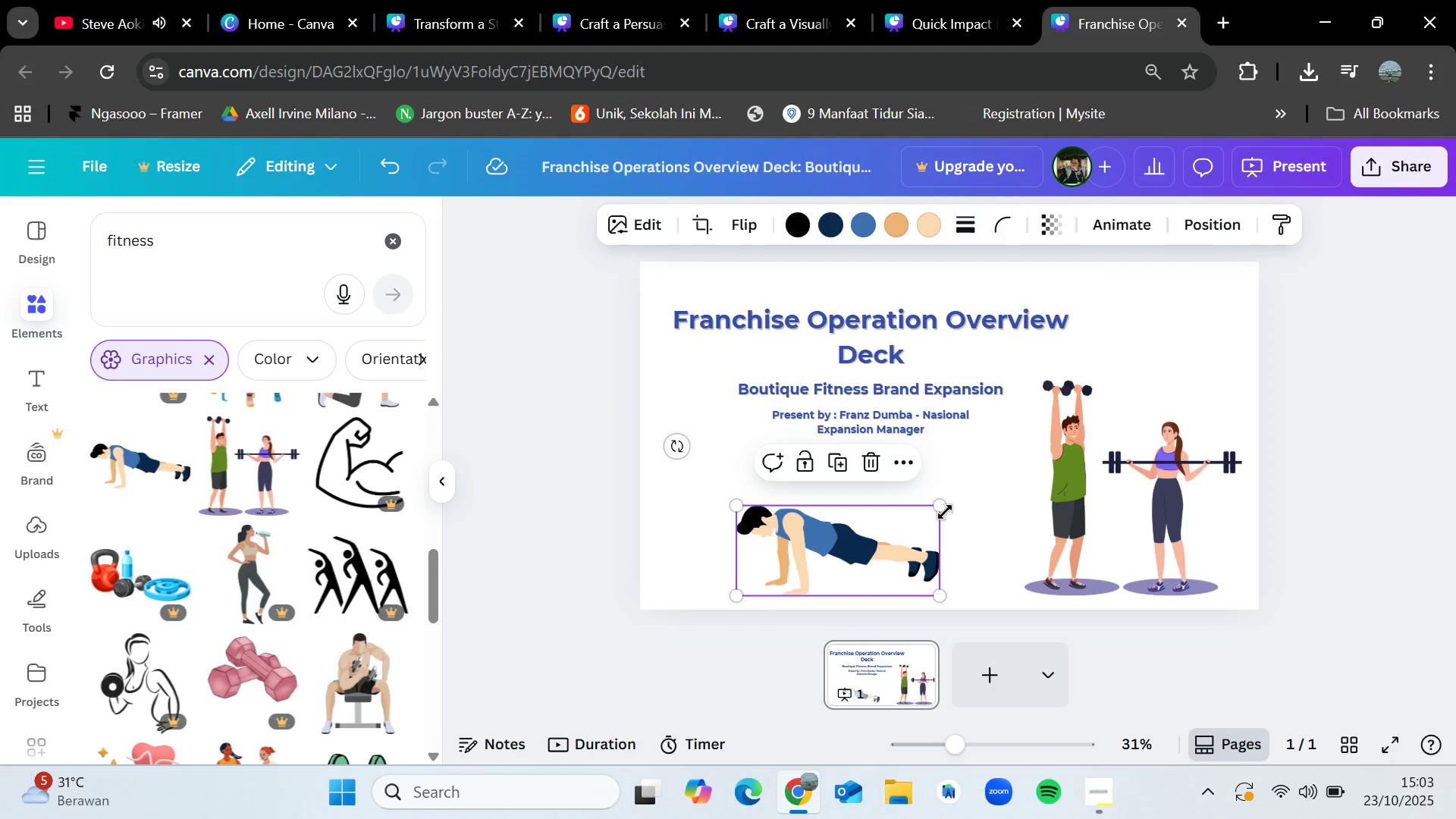 
left_click_drag(start_coordinate=[938, 504], to_coordinate=[976, 507])
 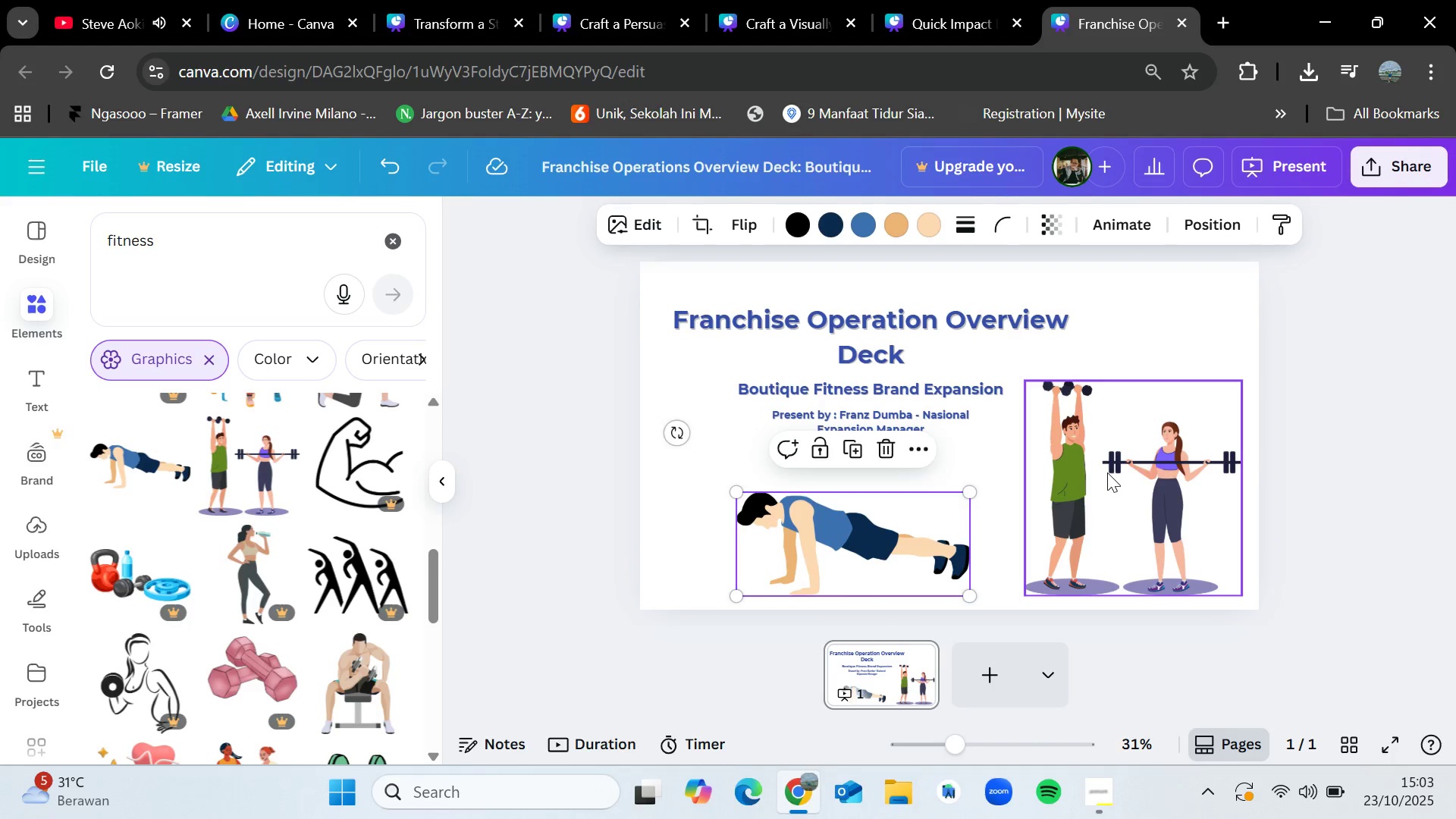 
left_click([1107, 472])
 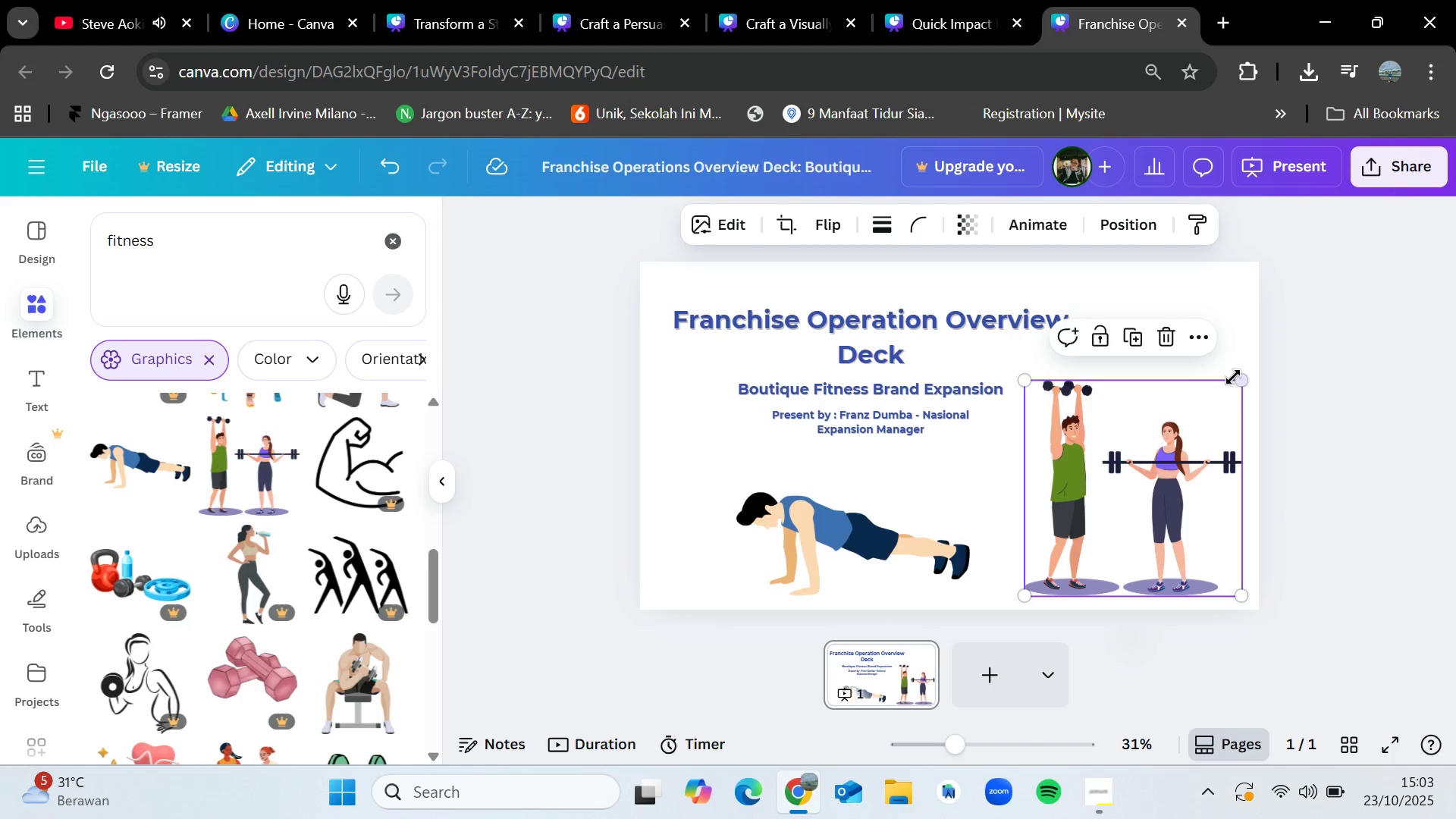 
left_click_drag(start_coordinate=[1238, 379], to_coordinate=[1251, 376])
 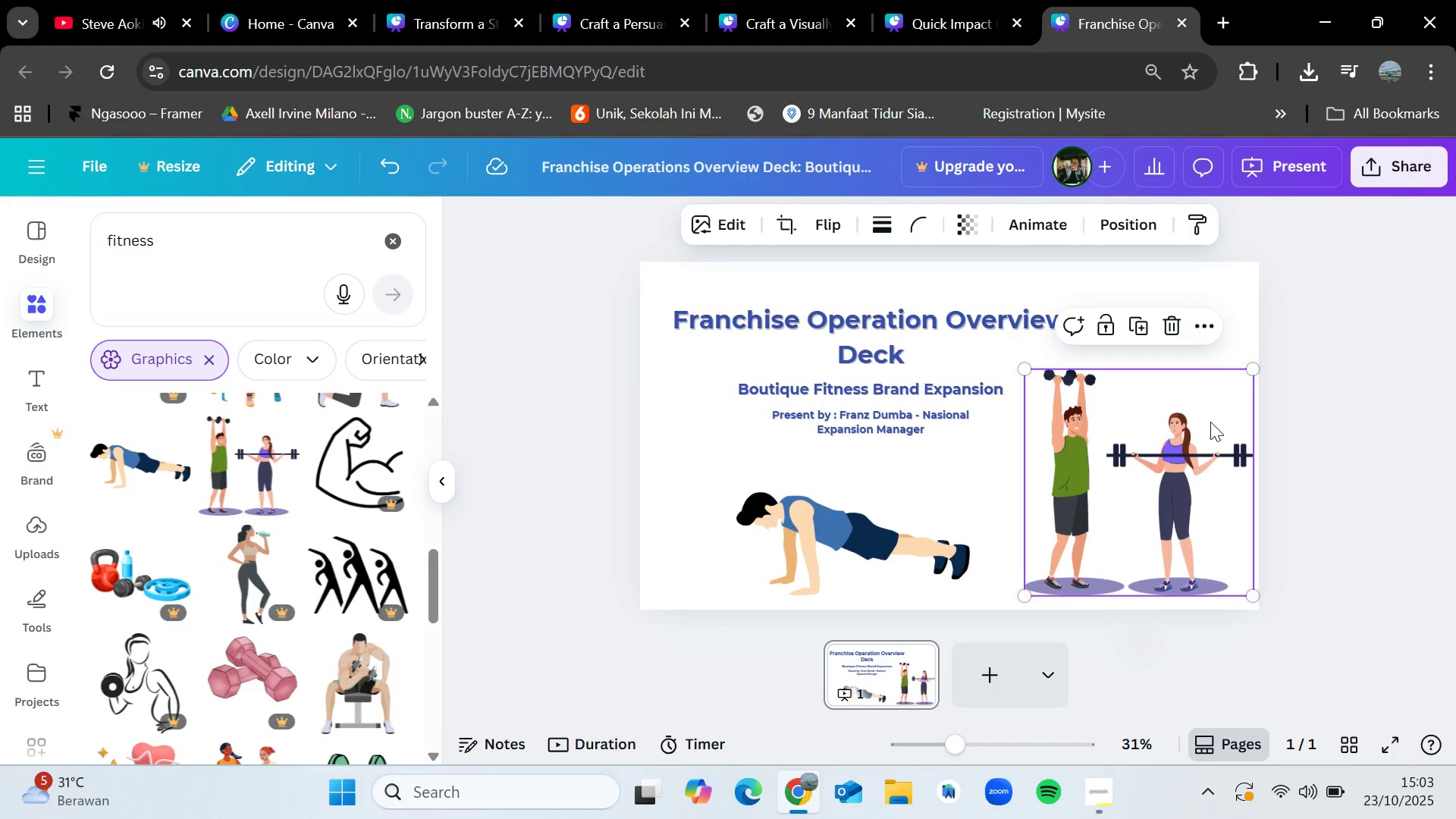 
left_click_drag(start_coordinate=[1210, 423], to_coordinate=[1205, 427])
 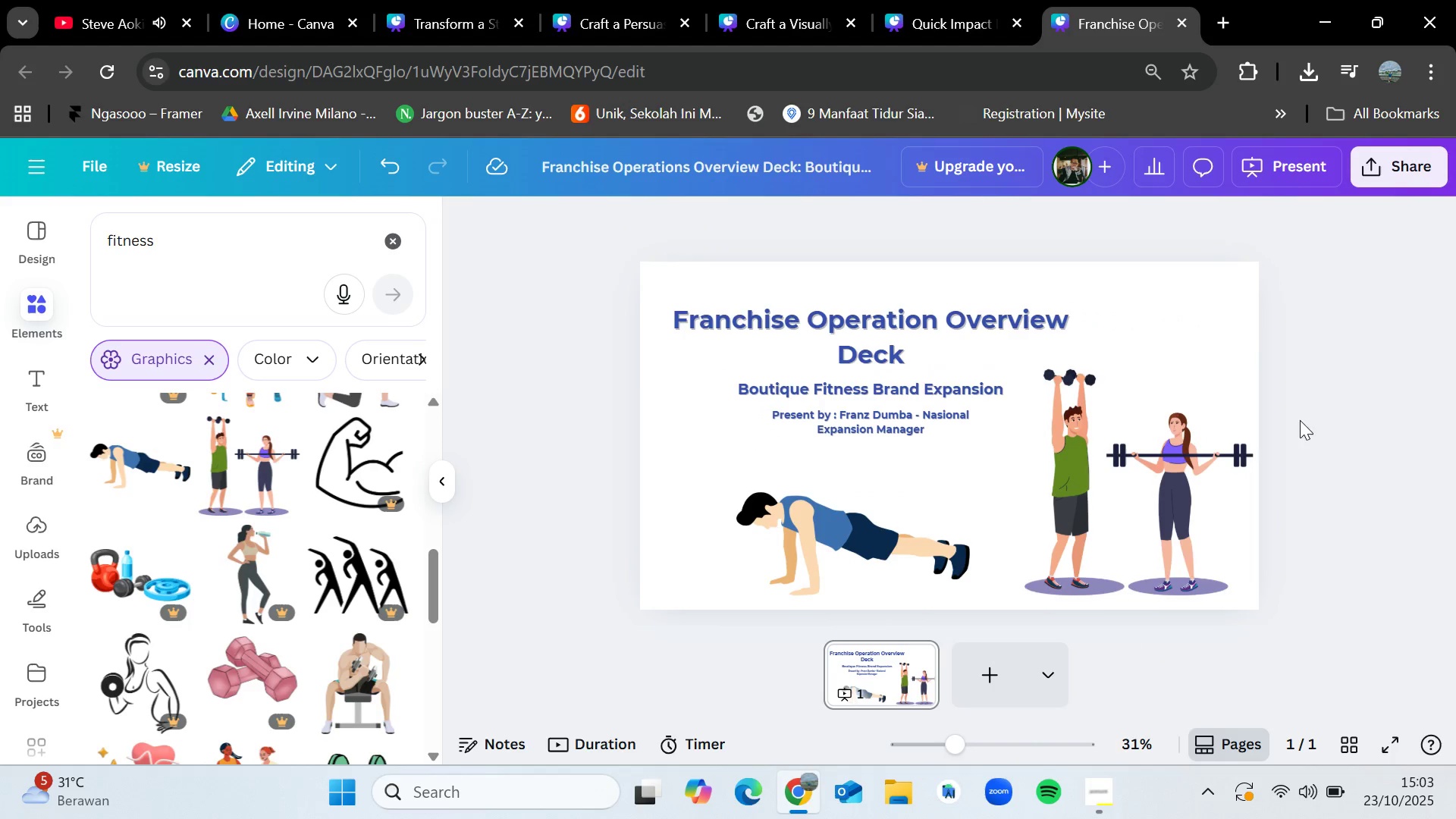 
left_click([1357, 425])
 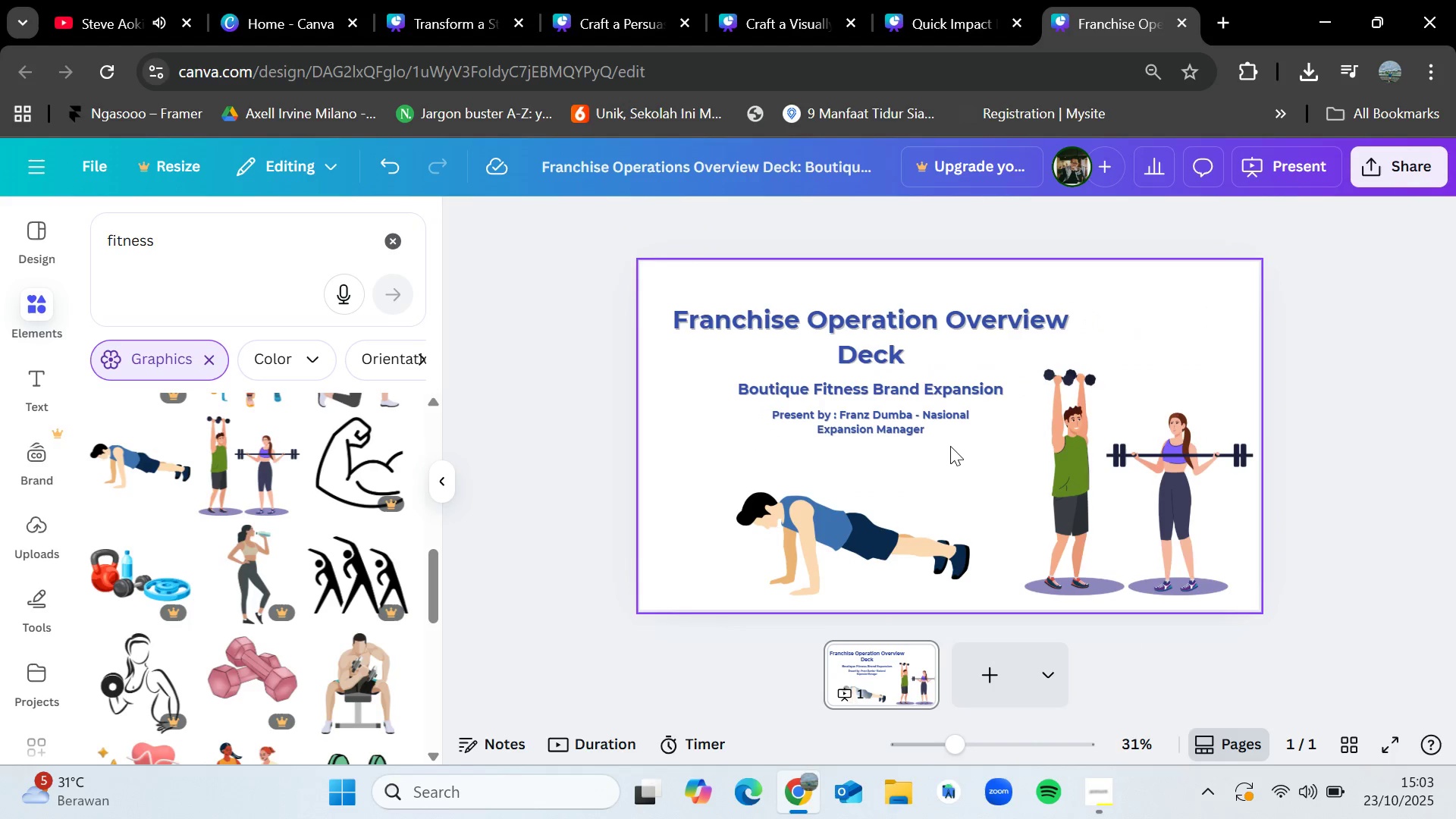 
left_click_drag(start_coordinate=[950, 449], to_coordinate=[843, 329])
 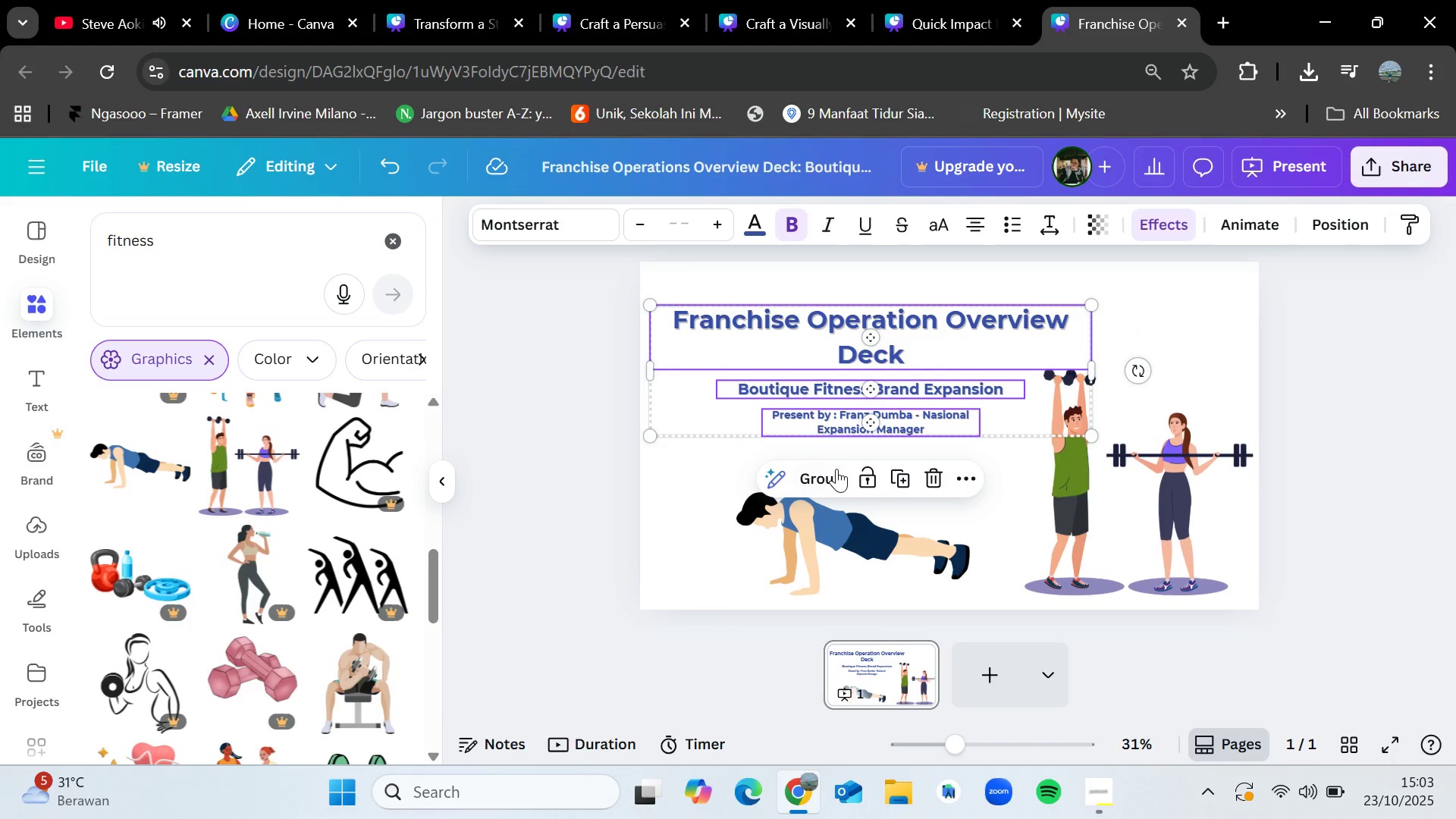 
left_click([836, 470])
 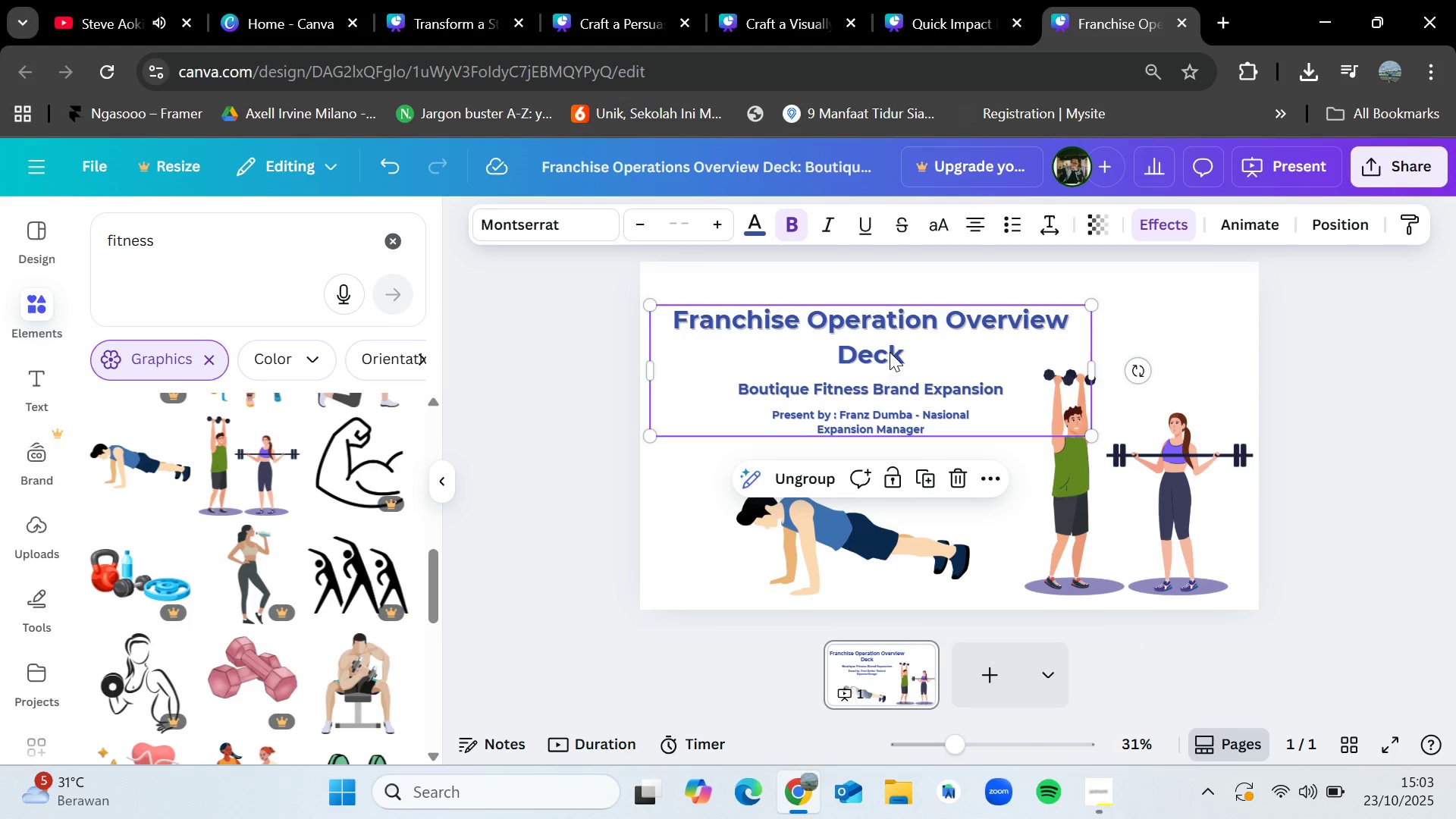 
left_click_drag(start_coordinate=[890, 351], to_coordinate=[880, 355])
 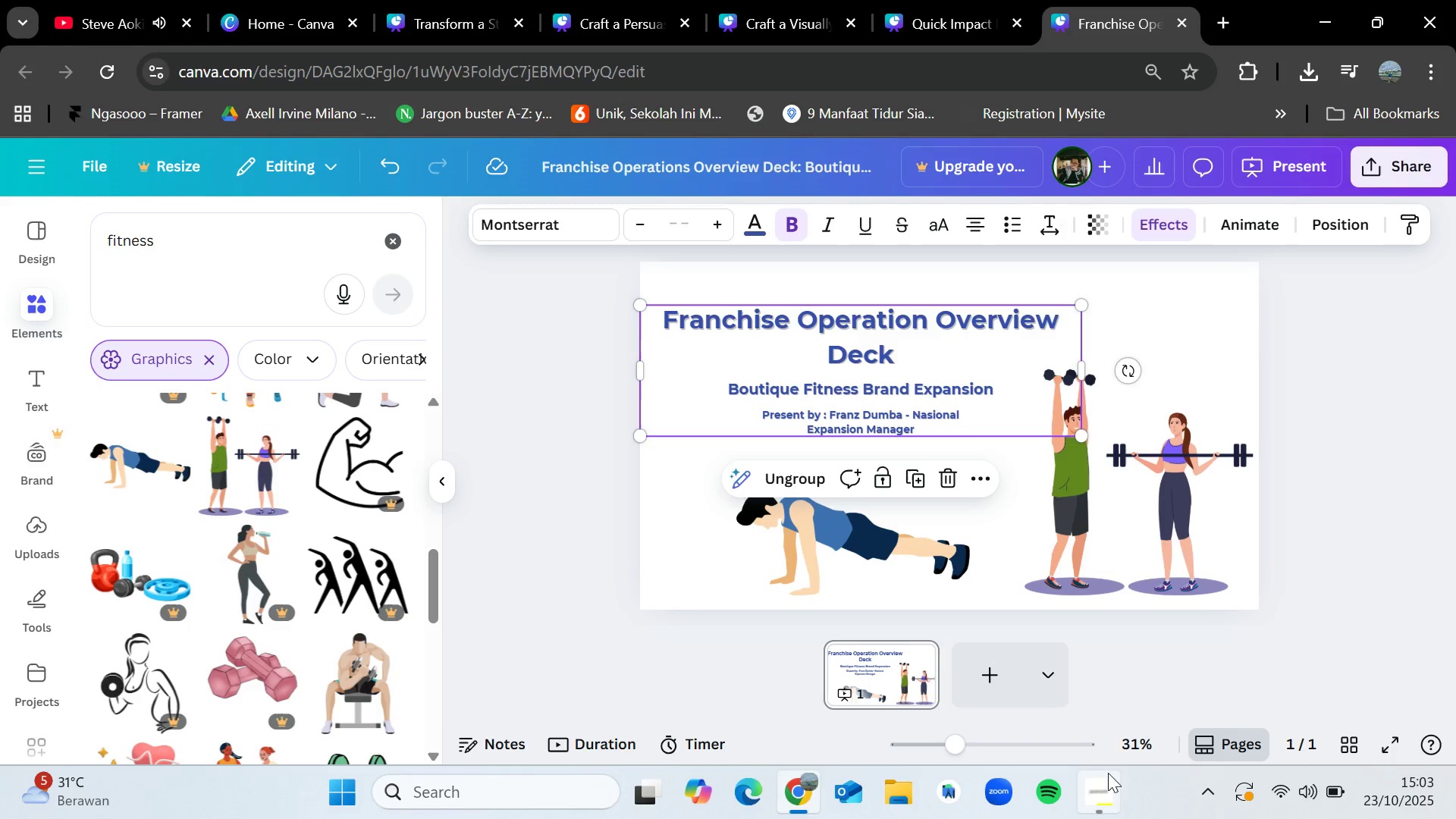 
left_click([1106, 780])